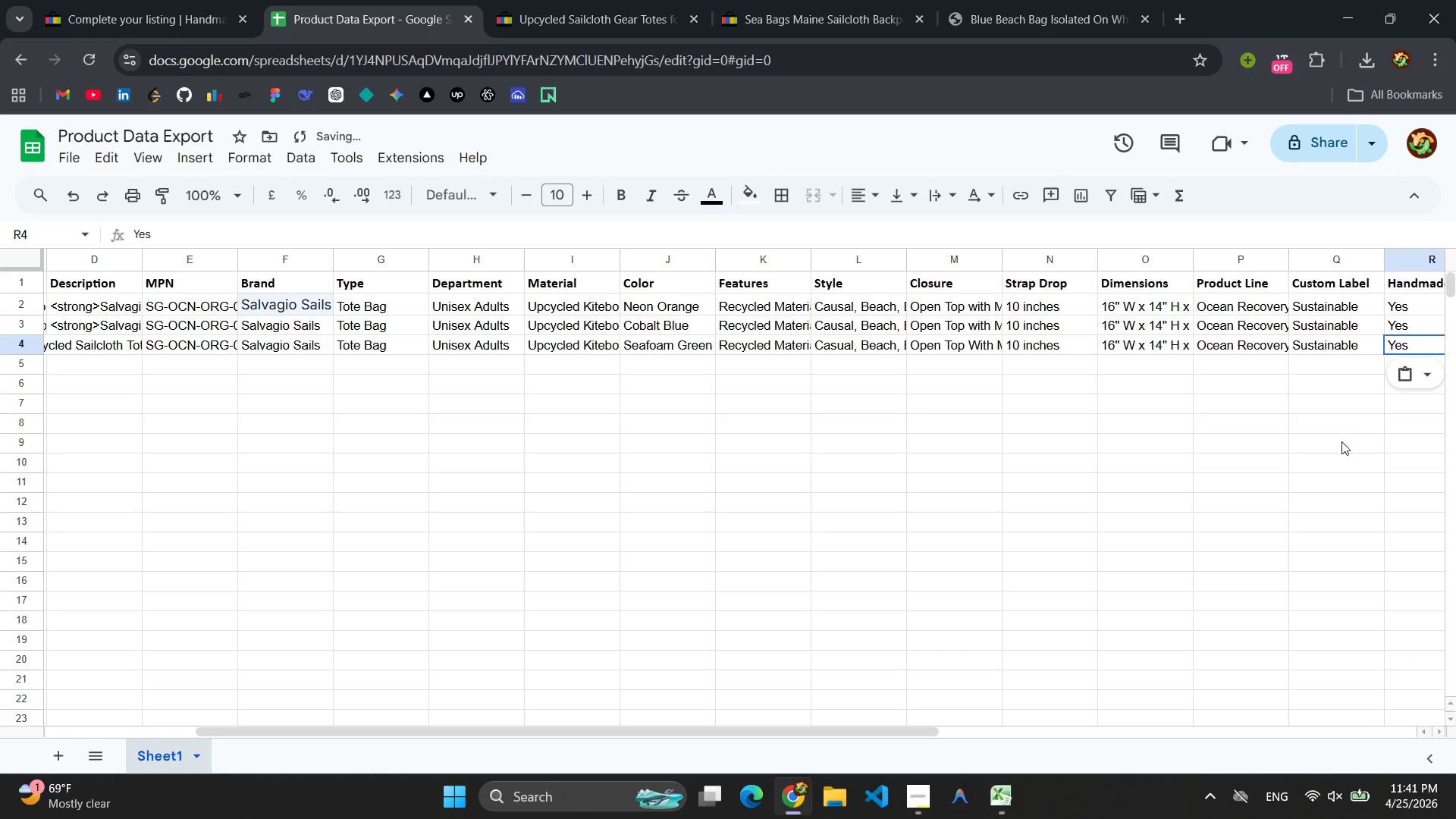 
left_click([1326, 455])
 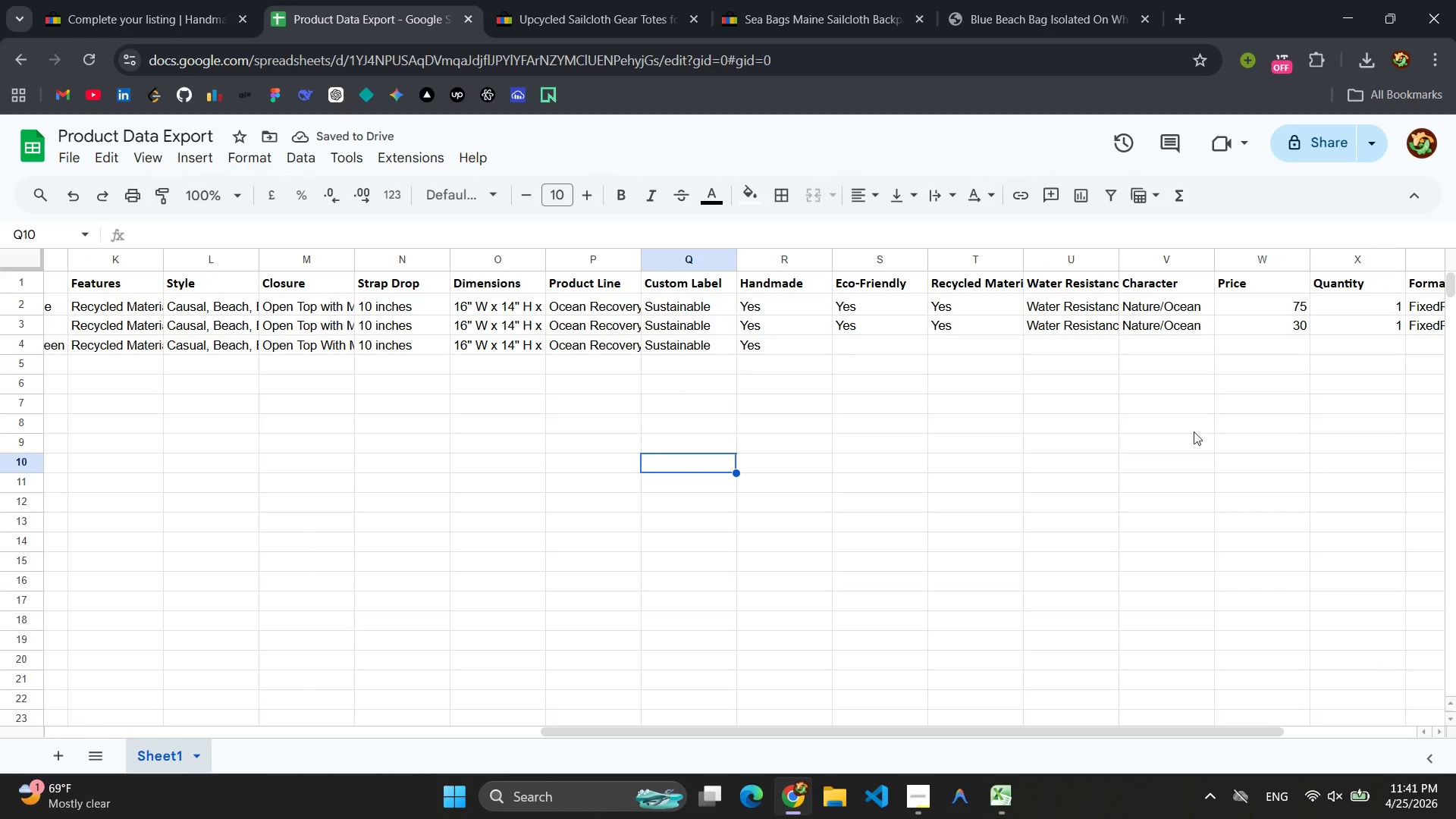 
left_click([115, 14])
 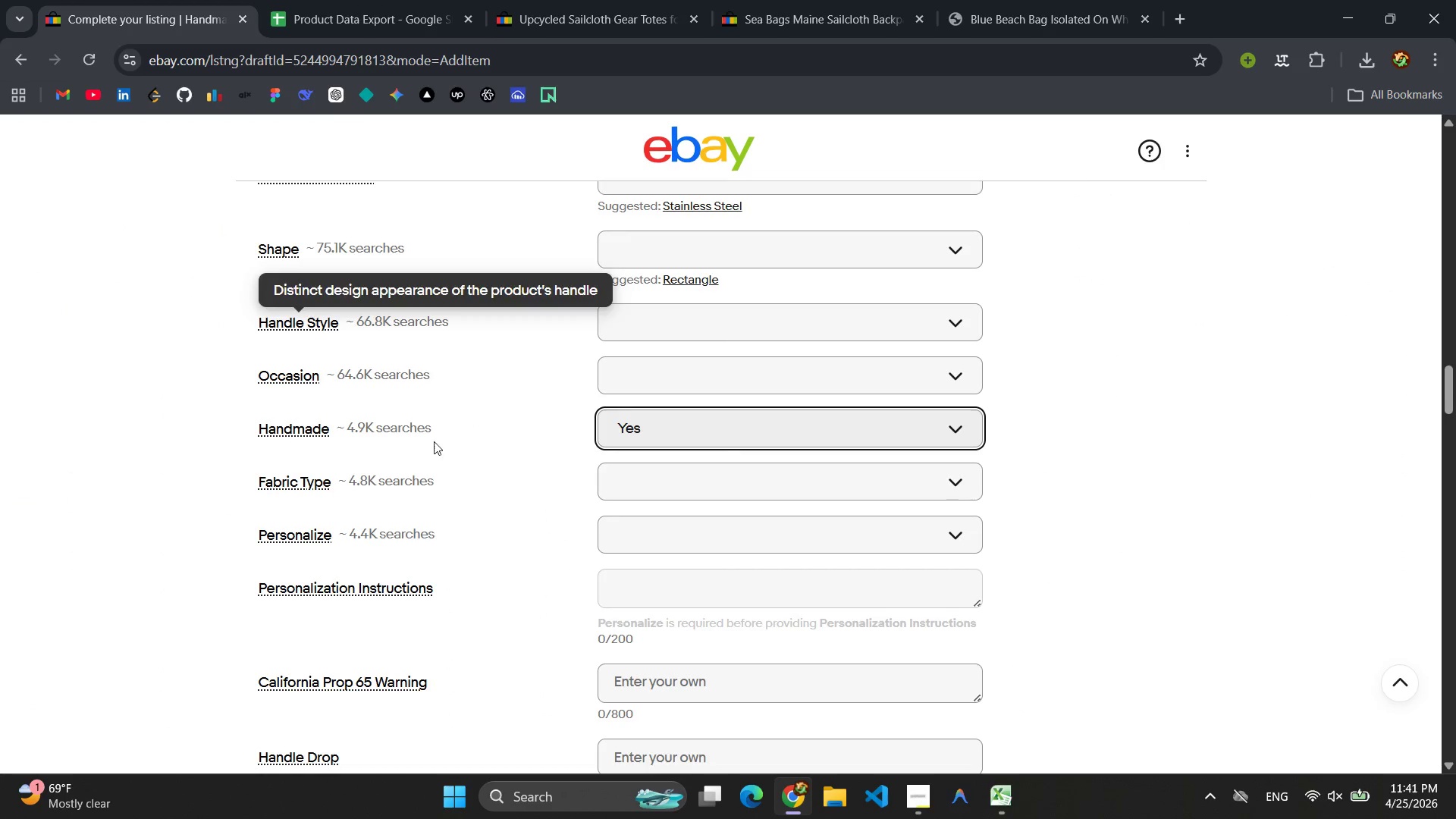 
scroll: coordinate [433, 452], scroll_direction: down, amount: 11.0
 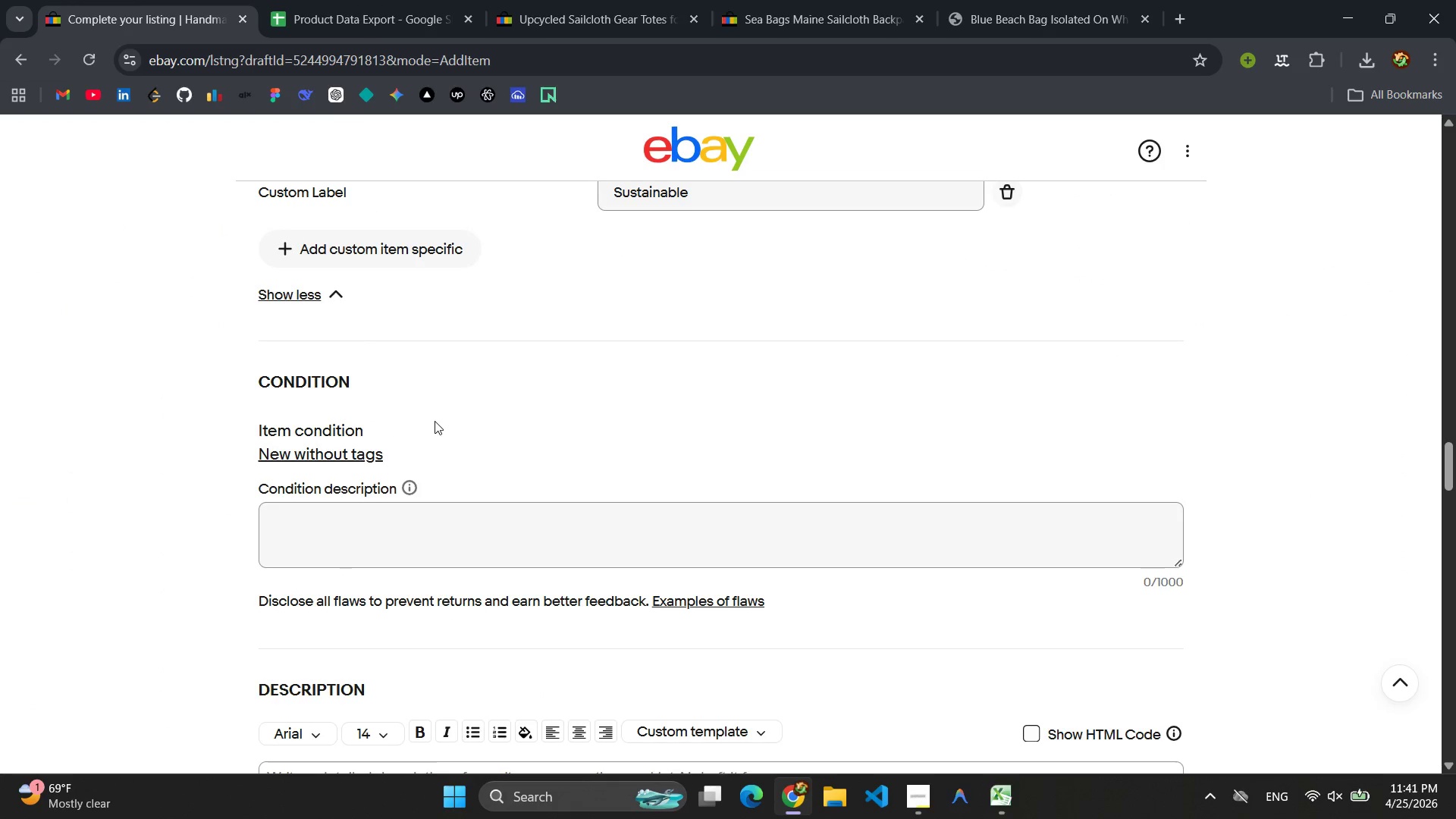 
scroll: coordinate [435, 421], scroll_direction: up, amount: 2.0
 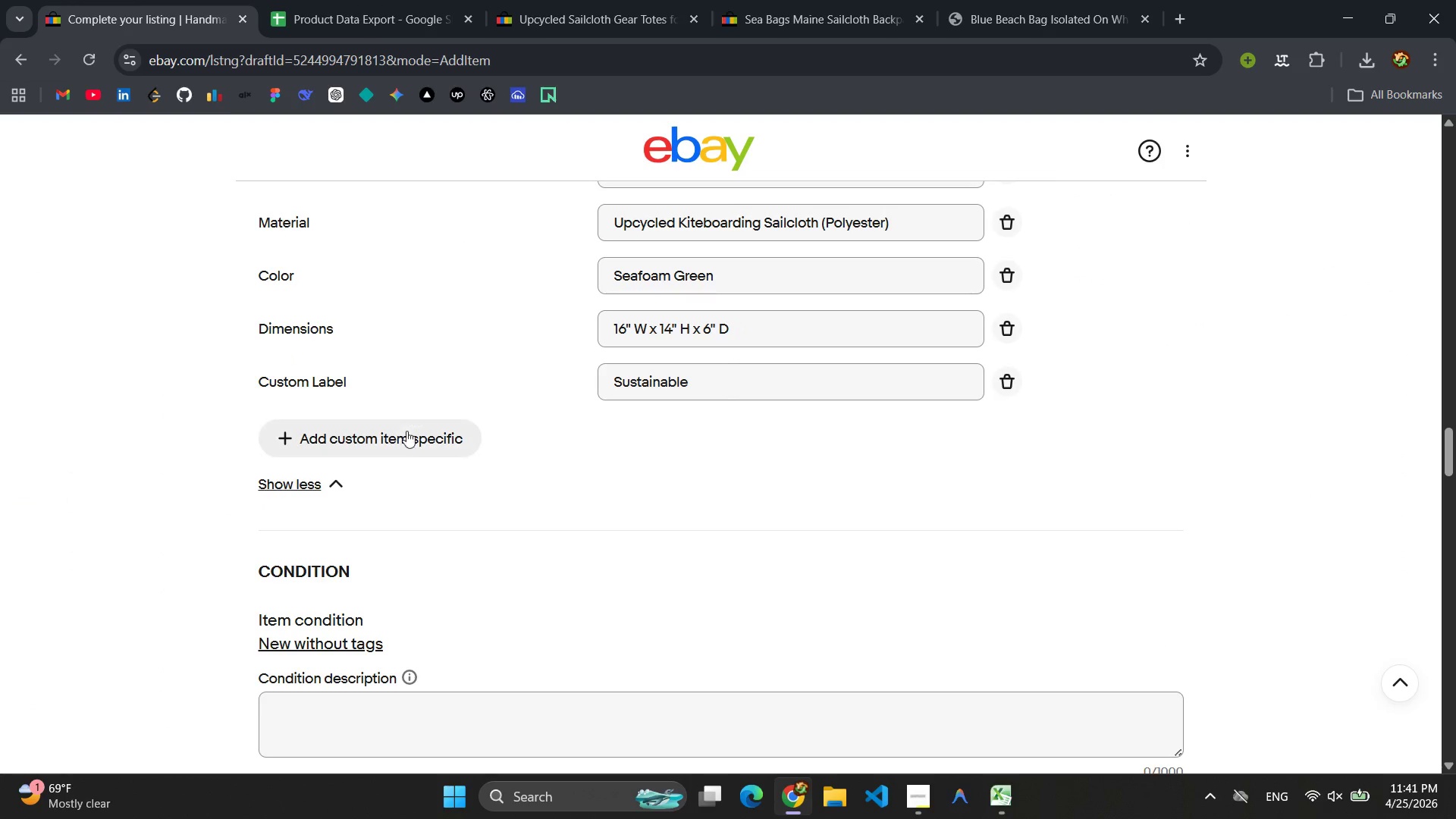 
left_click([406, 436])
 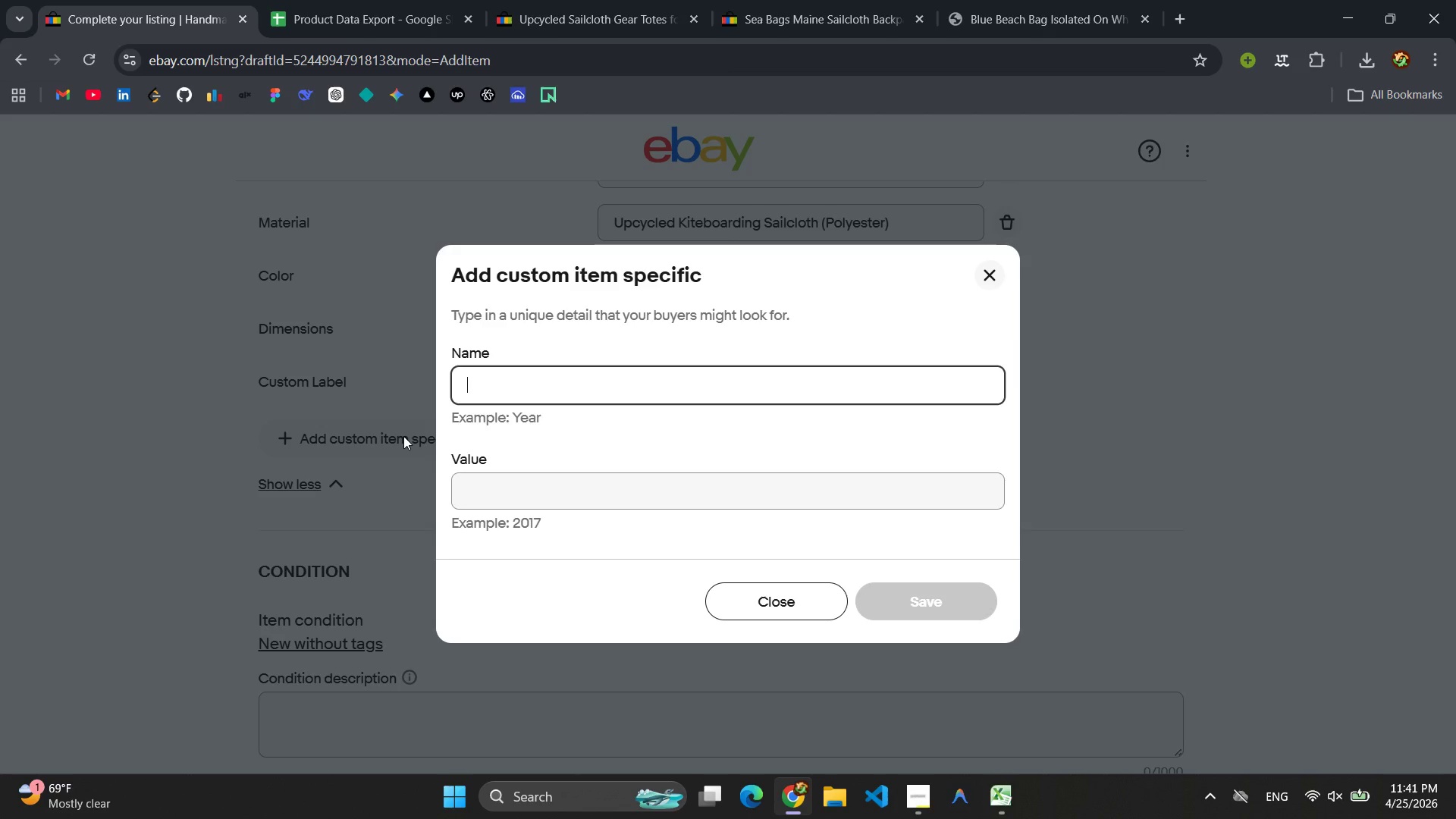 
wait(8.16)
 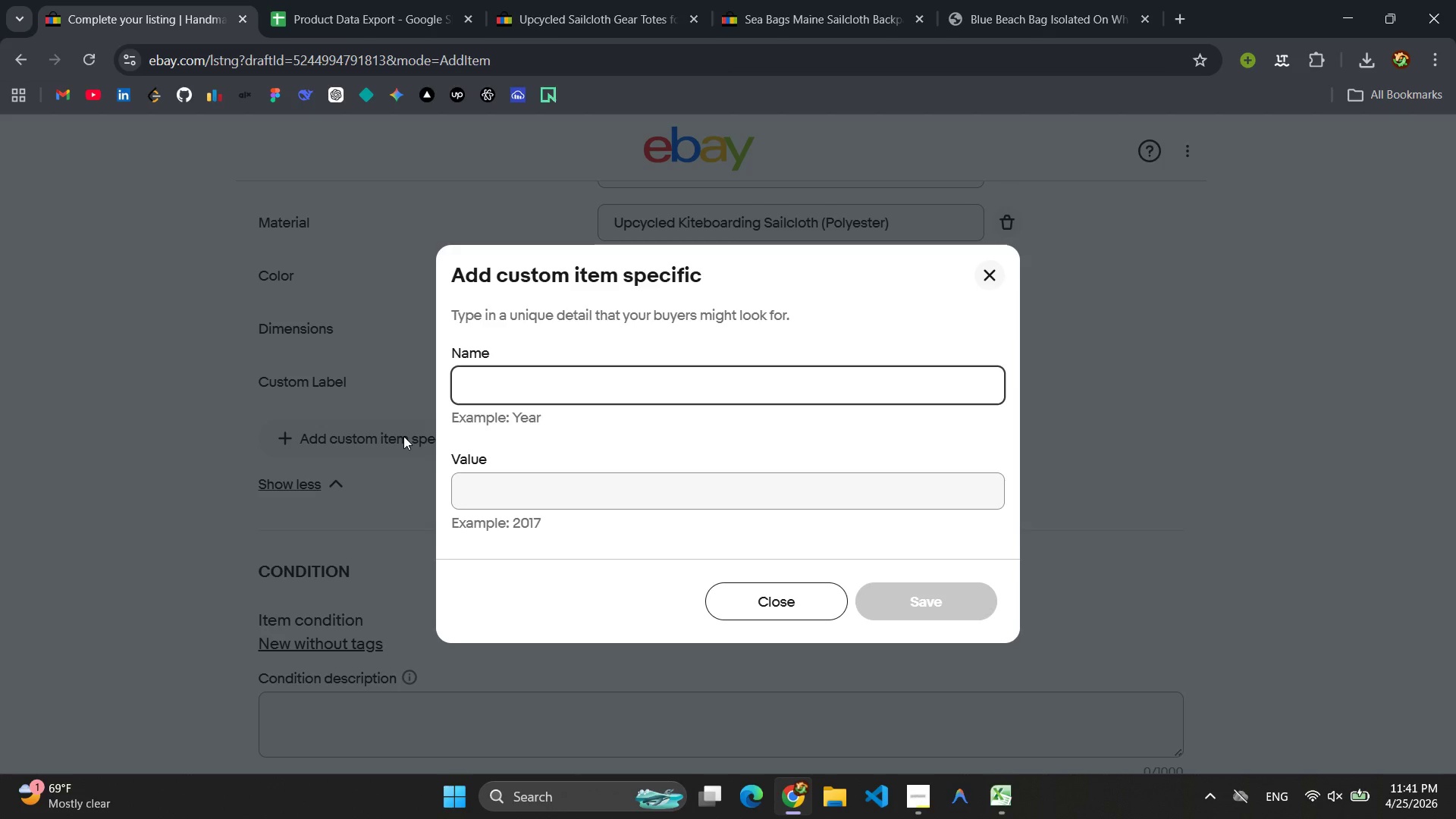 
type(Eco)
 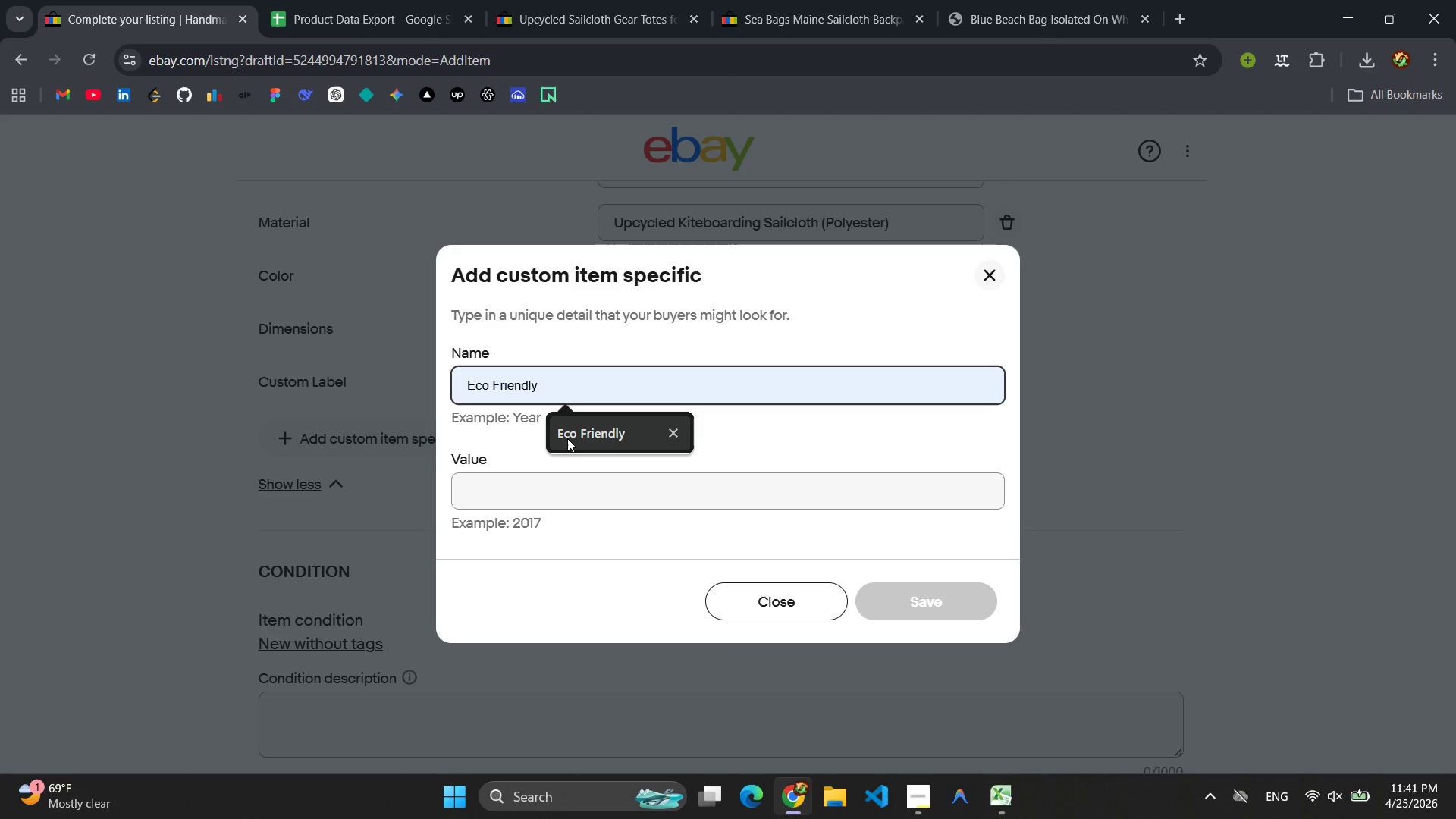 
double_click([567, 438])
 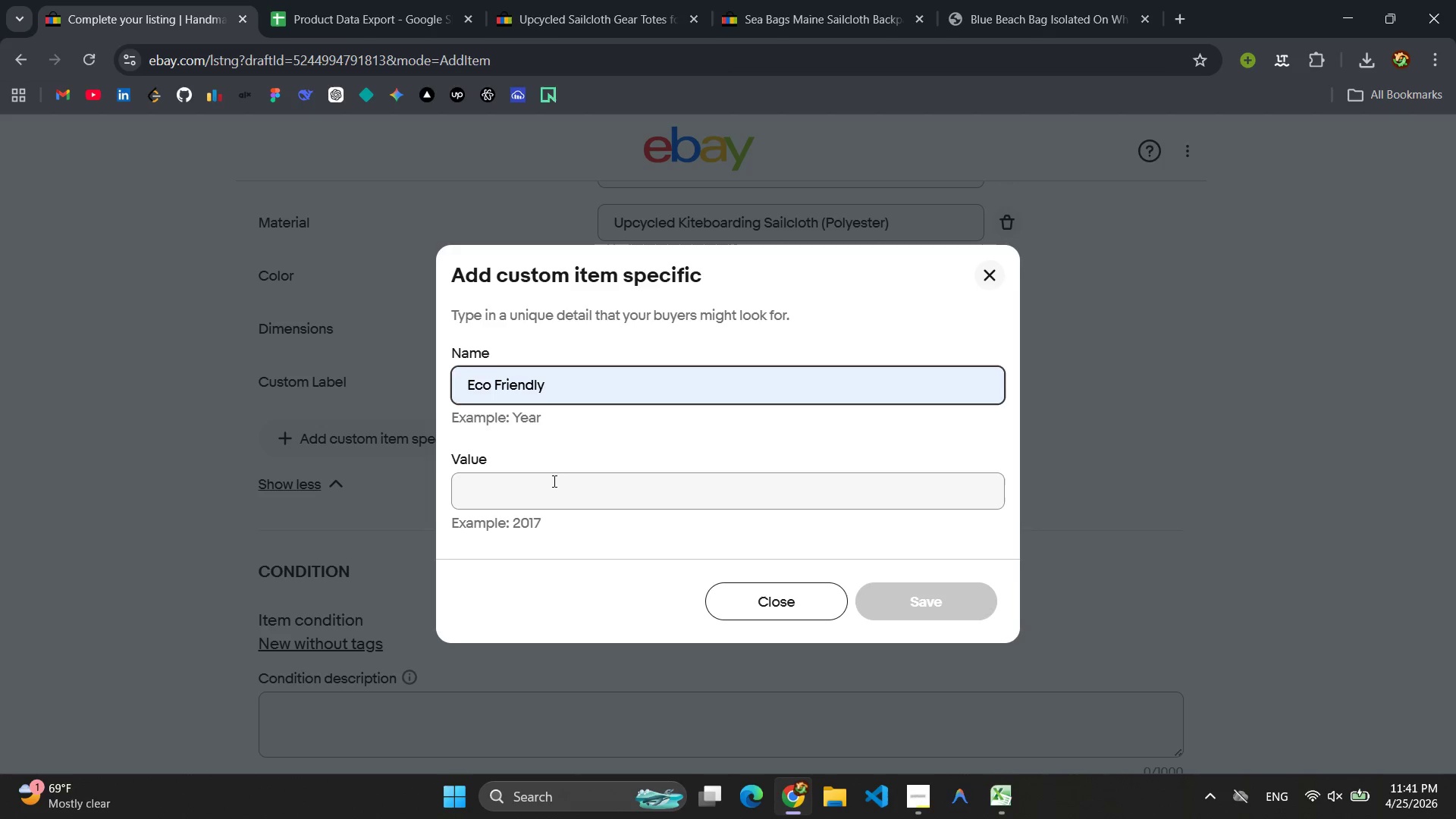 
left_click([547, 491])
 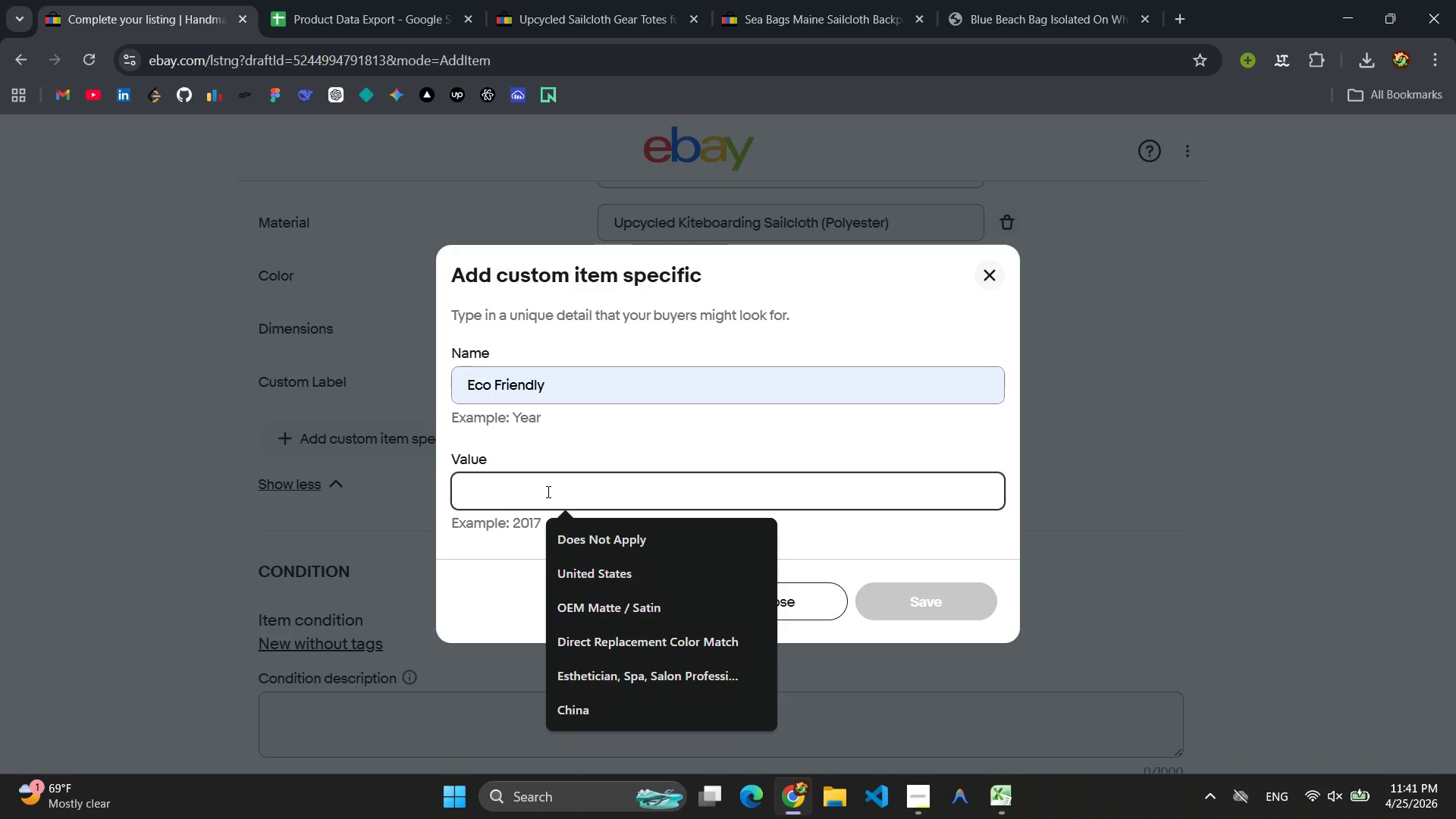 
type(Yes)
 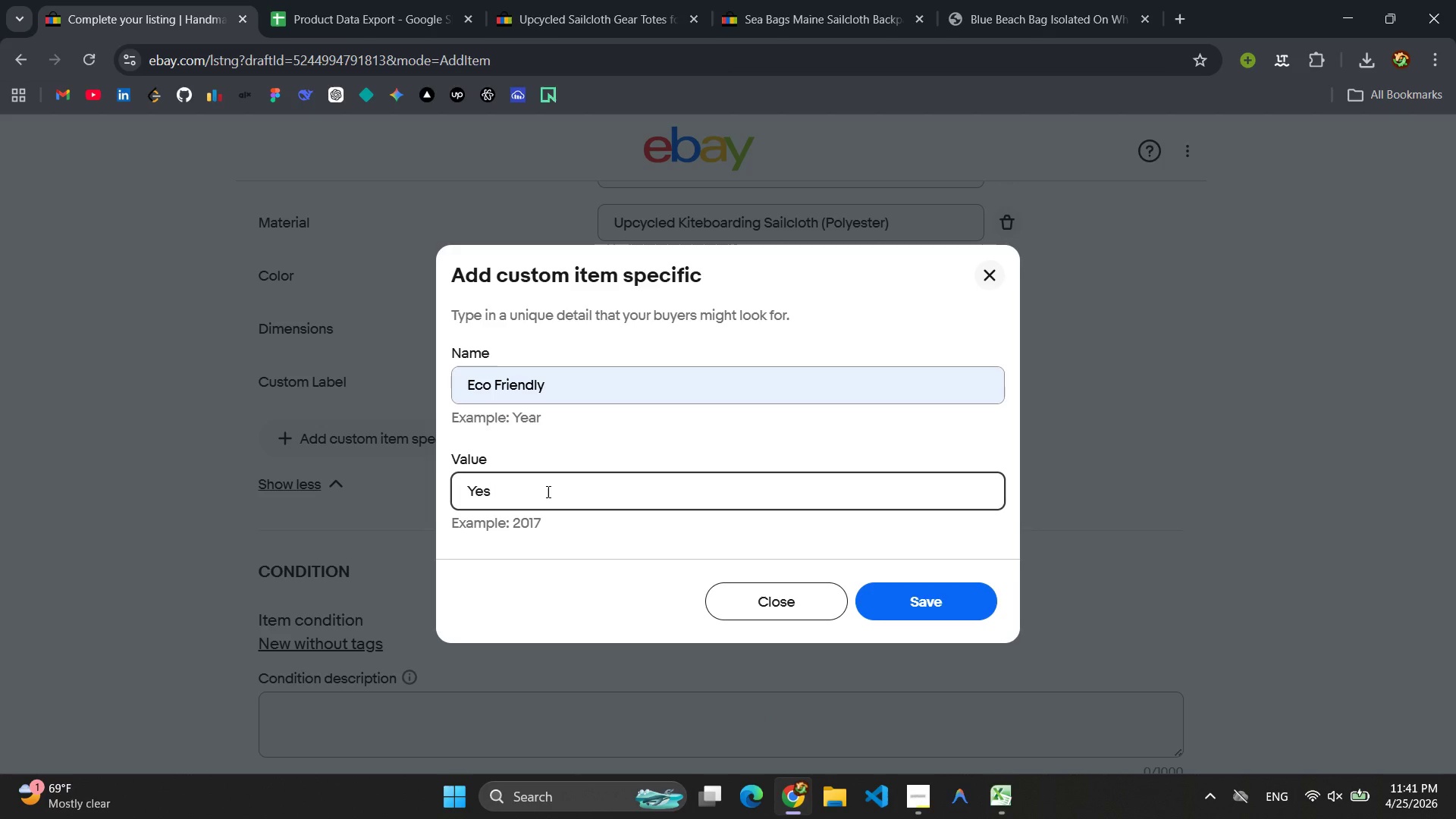 
key(Enter)
 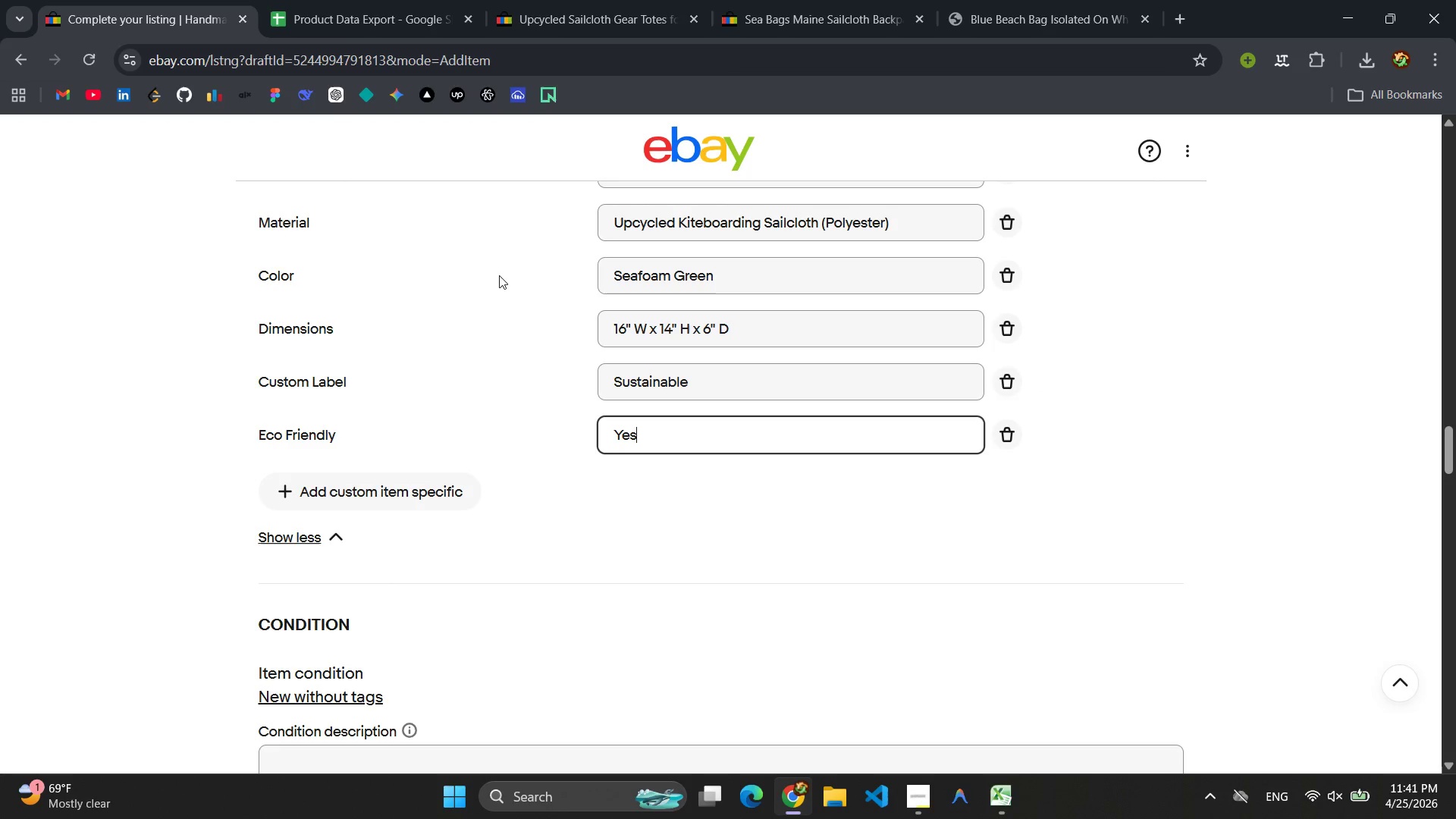 
left_click([364, 0])
 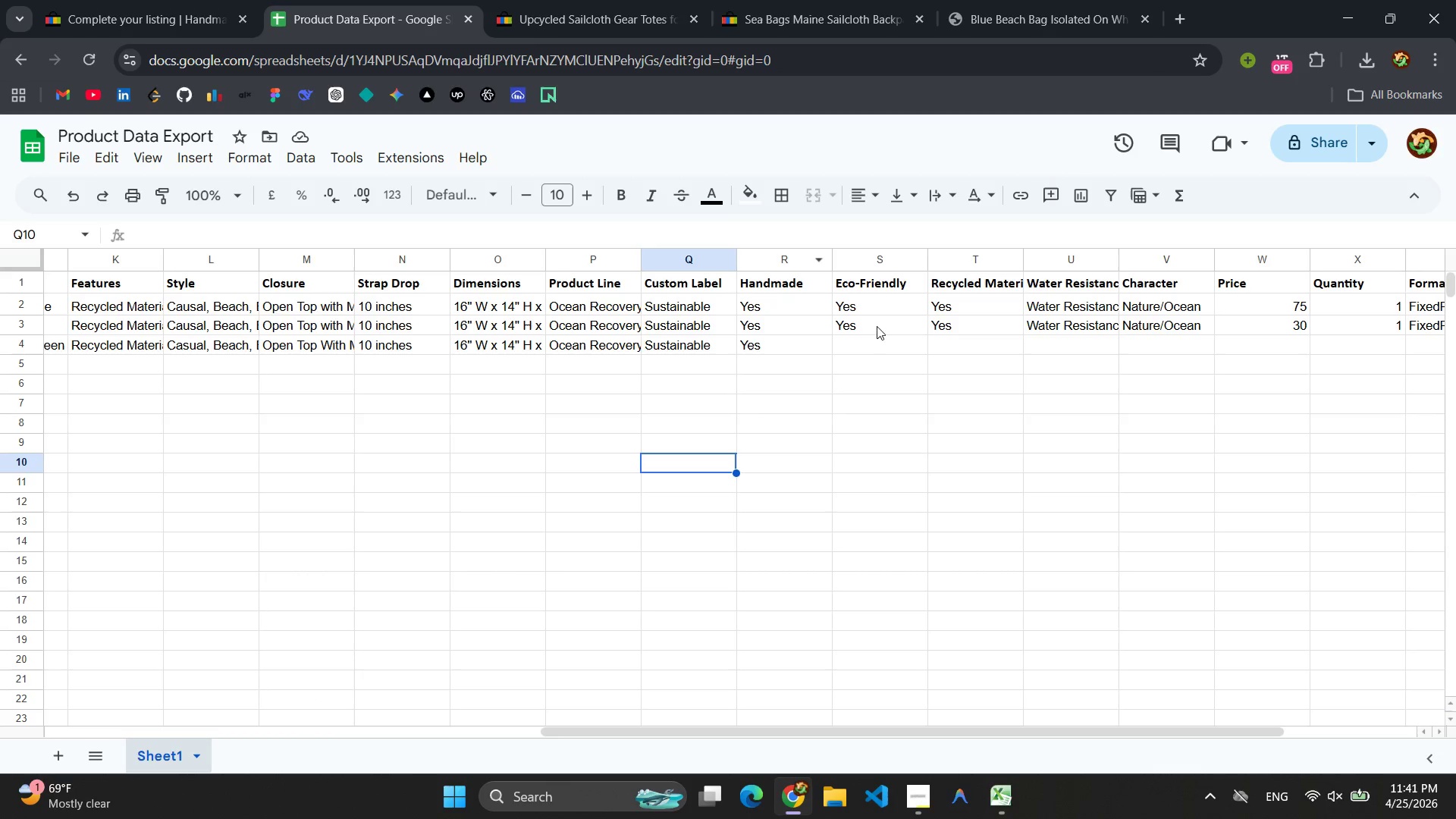 
left_click([859, 340])
 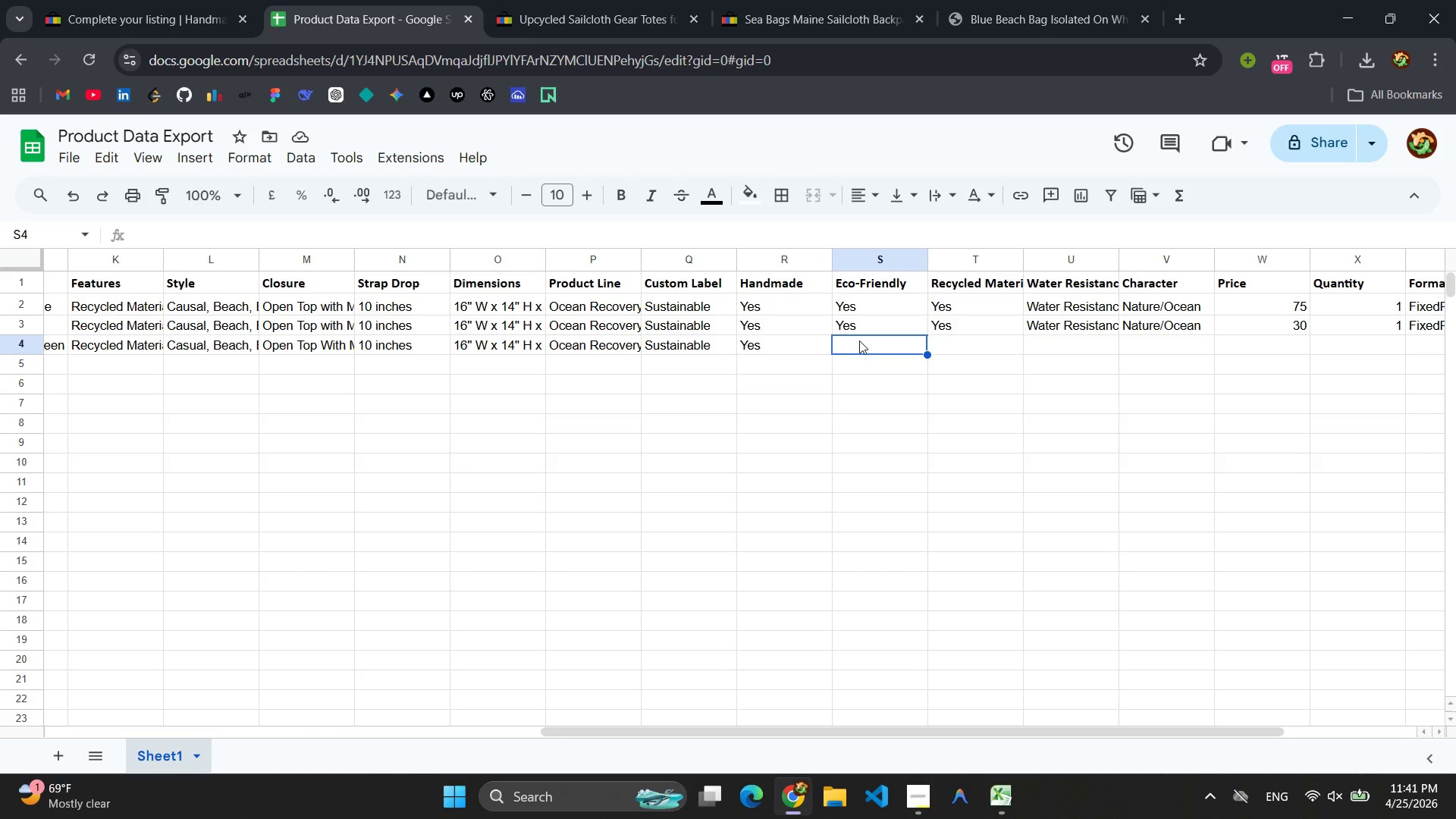 
type(Yes)
 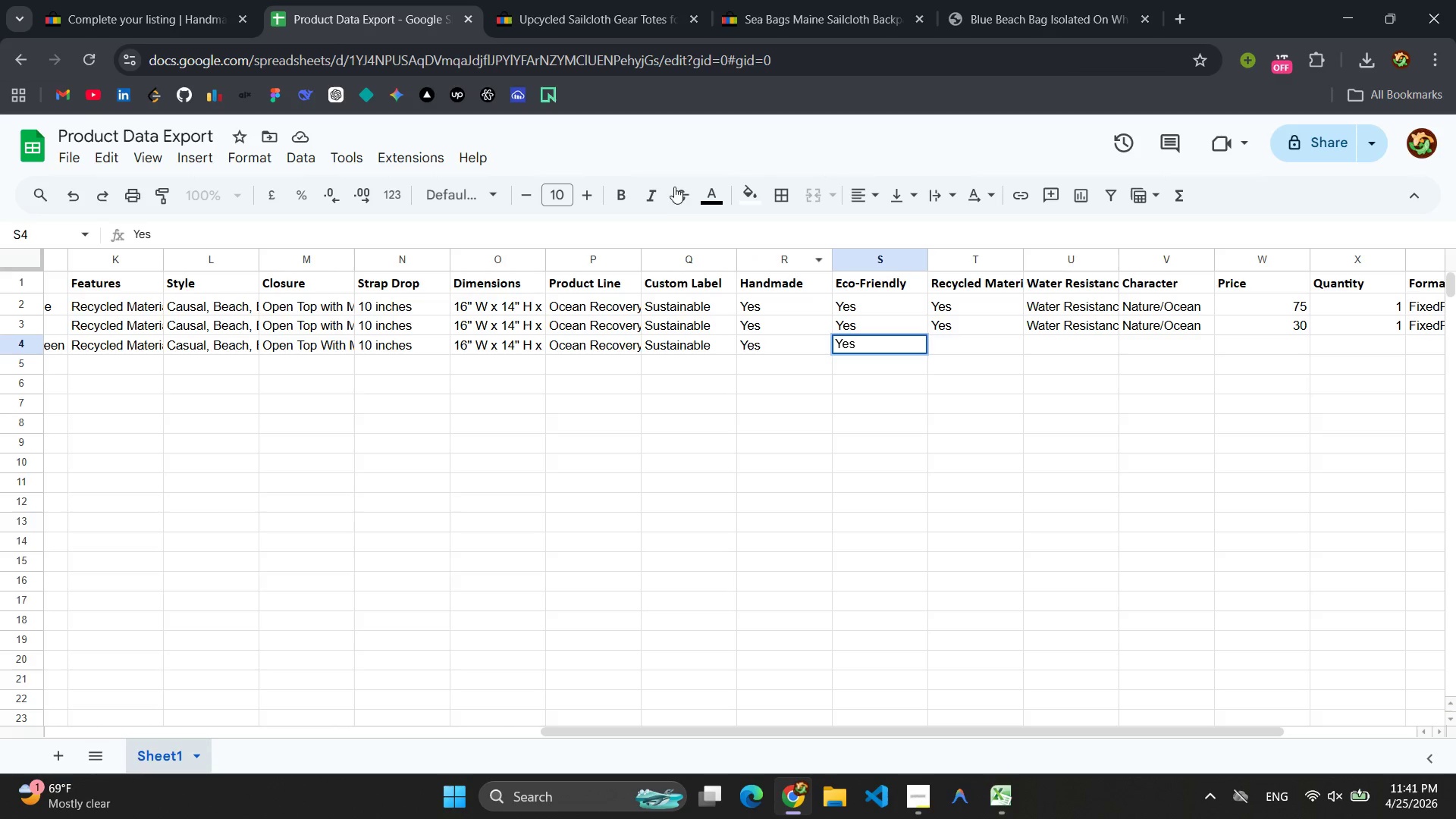 
left_click([209, 0])
 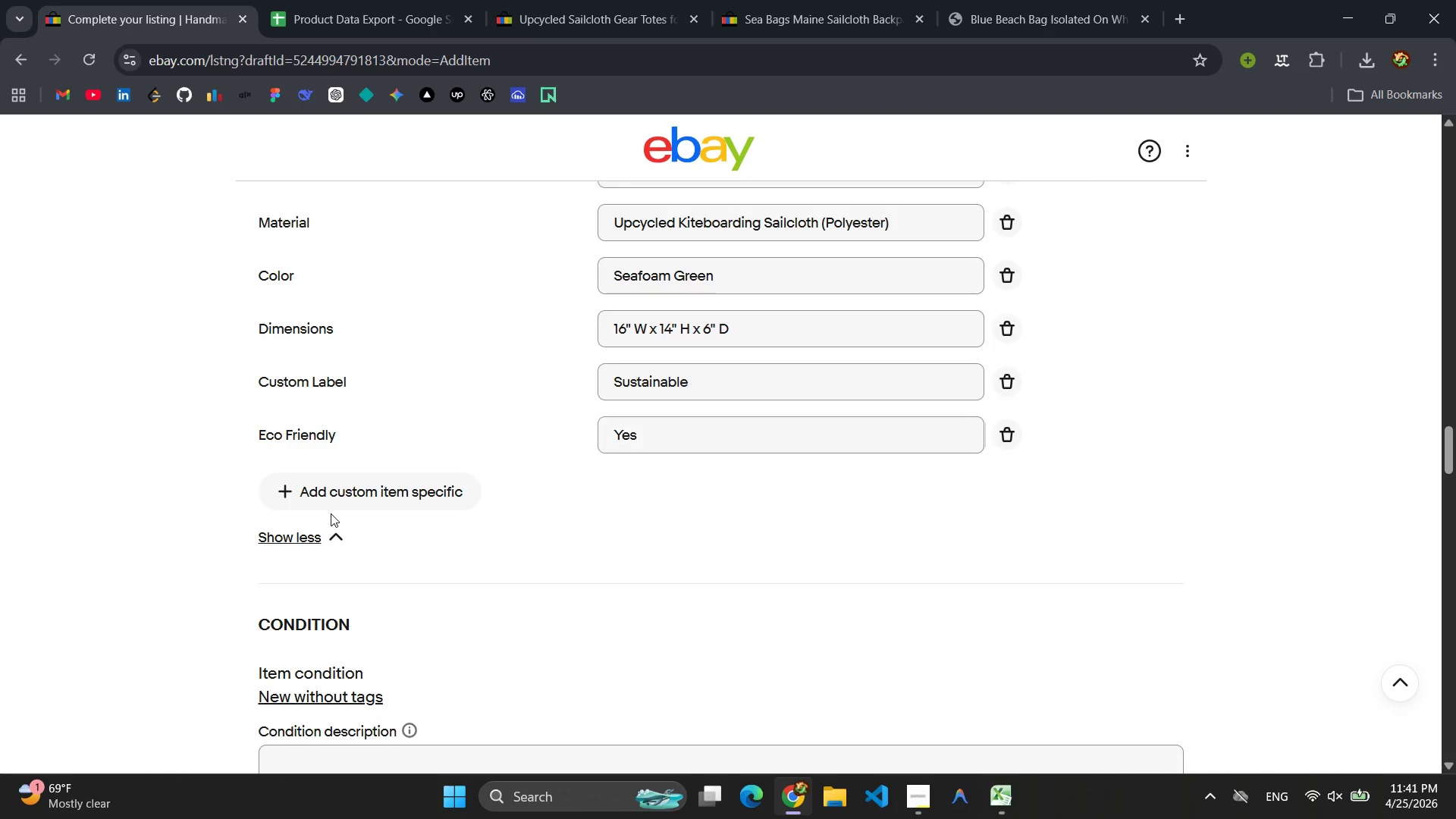 
double_click([331, 501])
 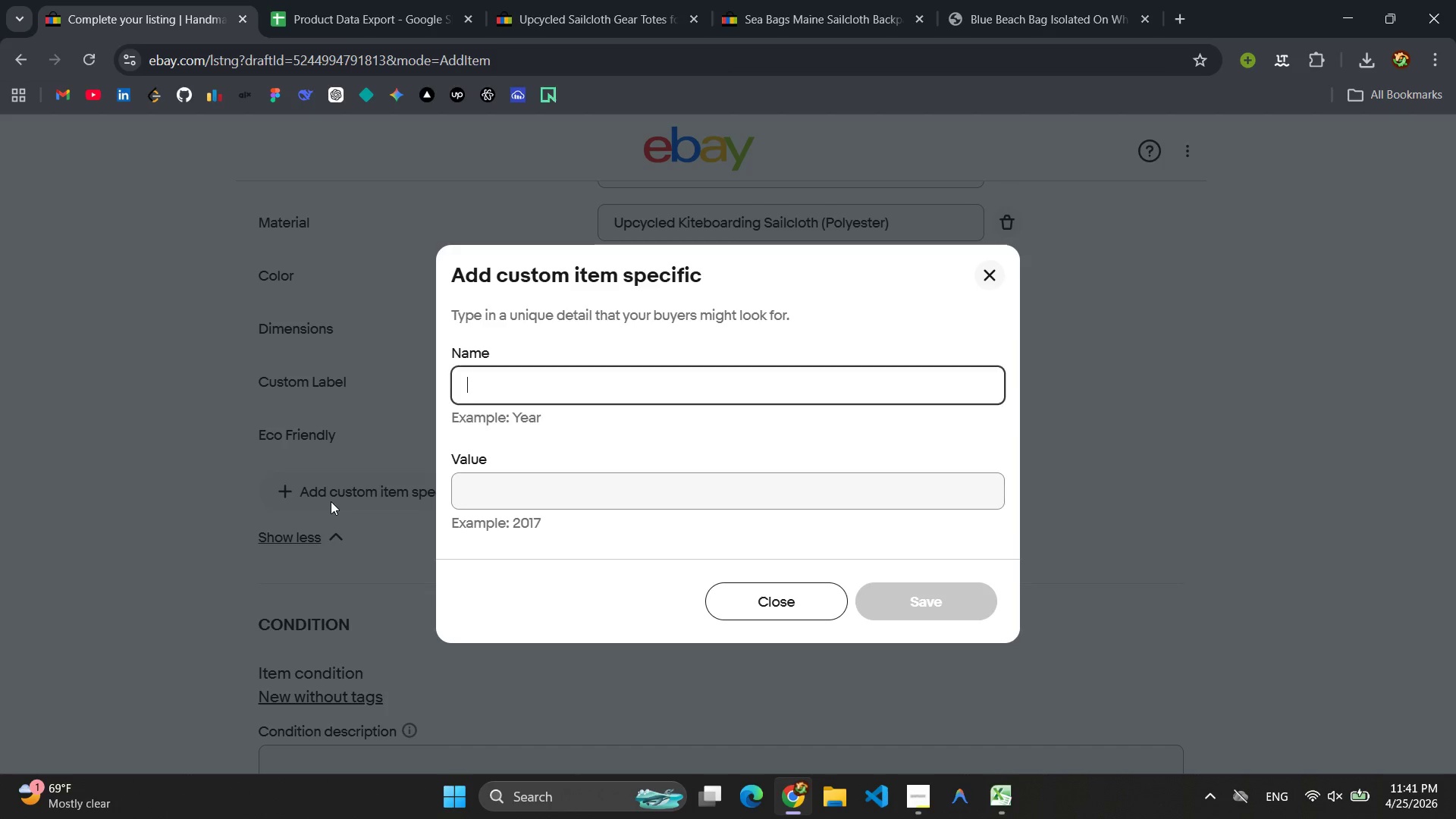 
type(Re)
 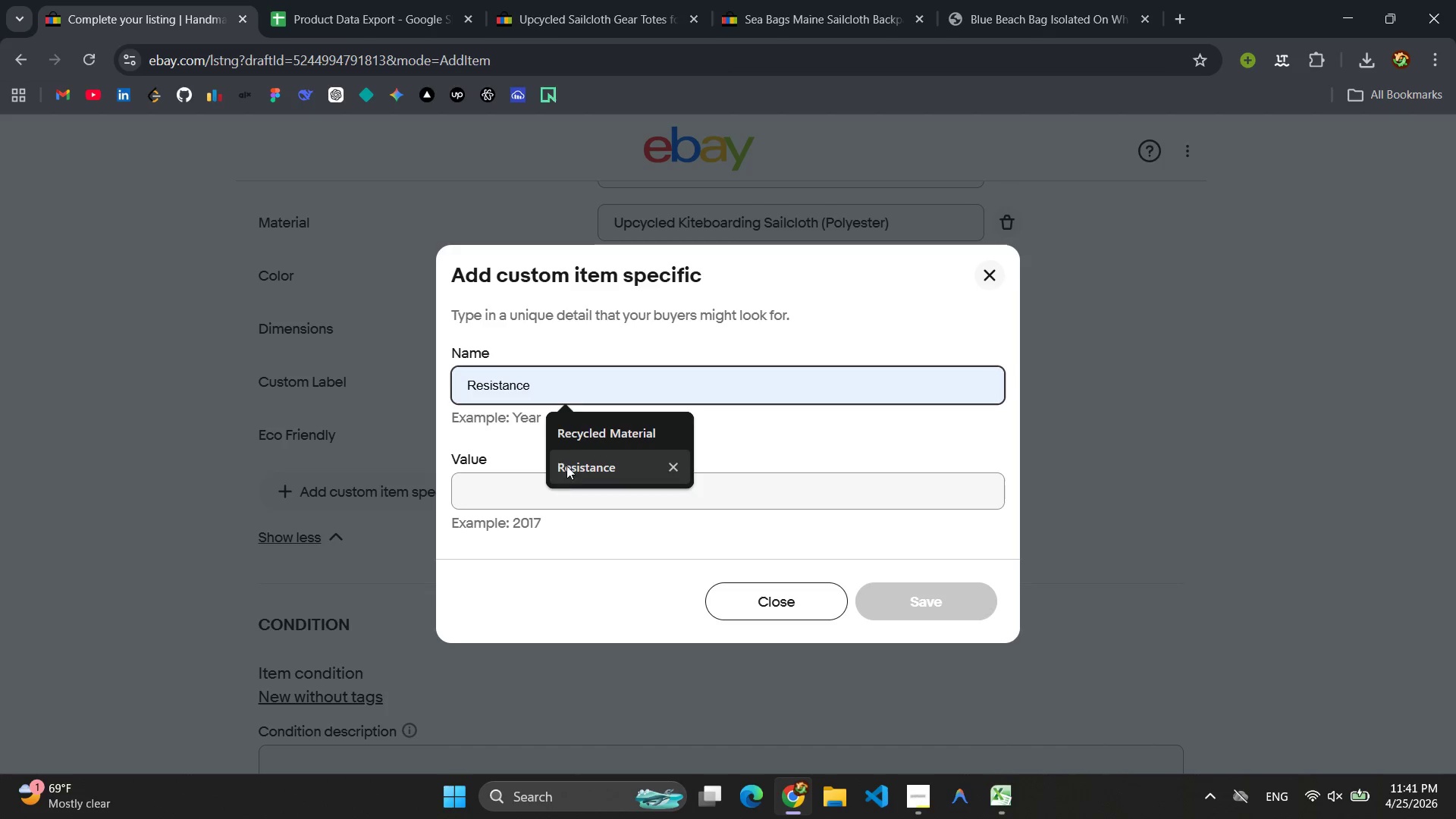 
left_click([577, 434])
 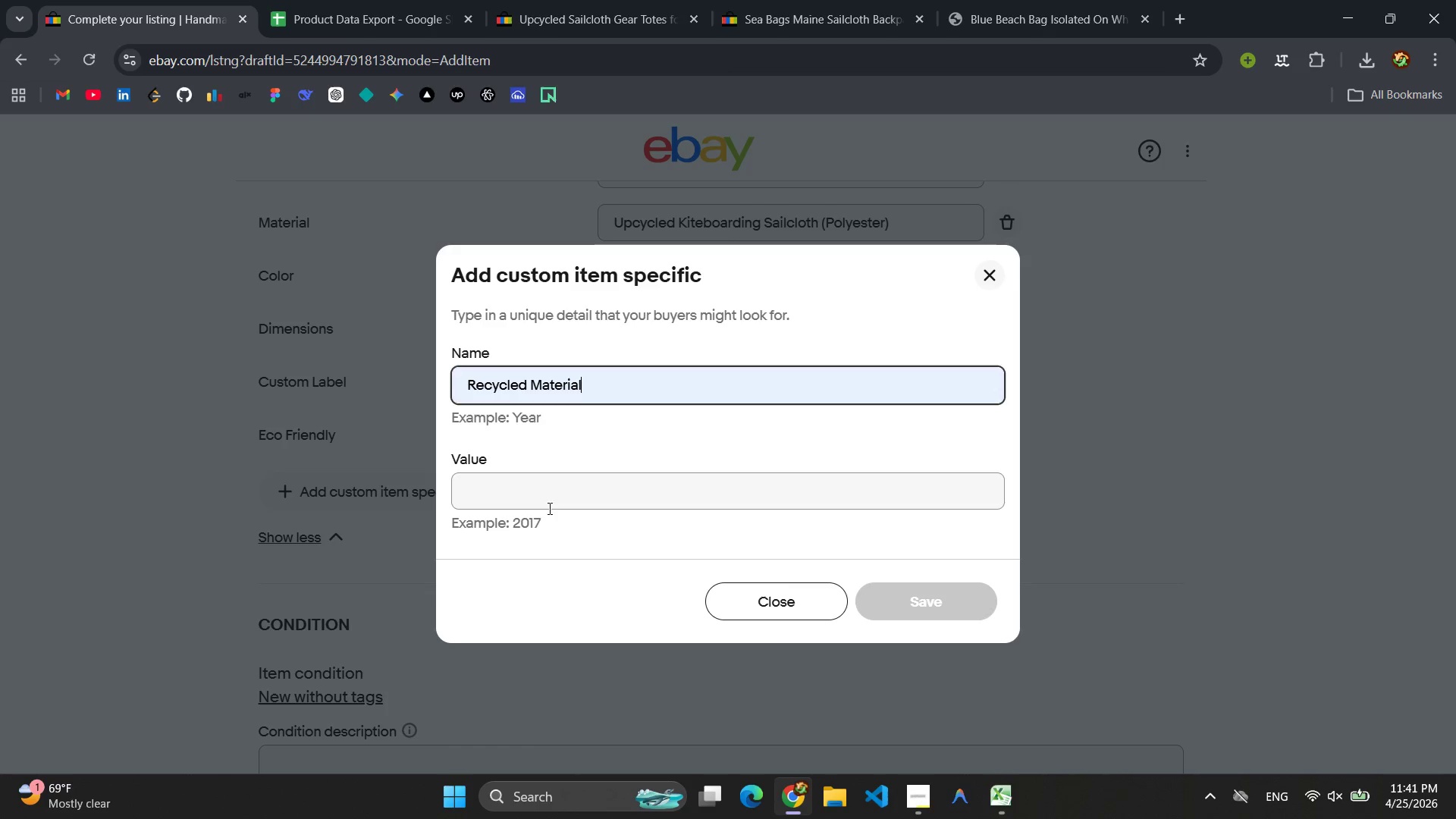 
left_click([548, 509])
 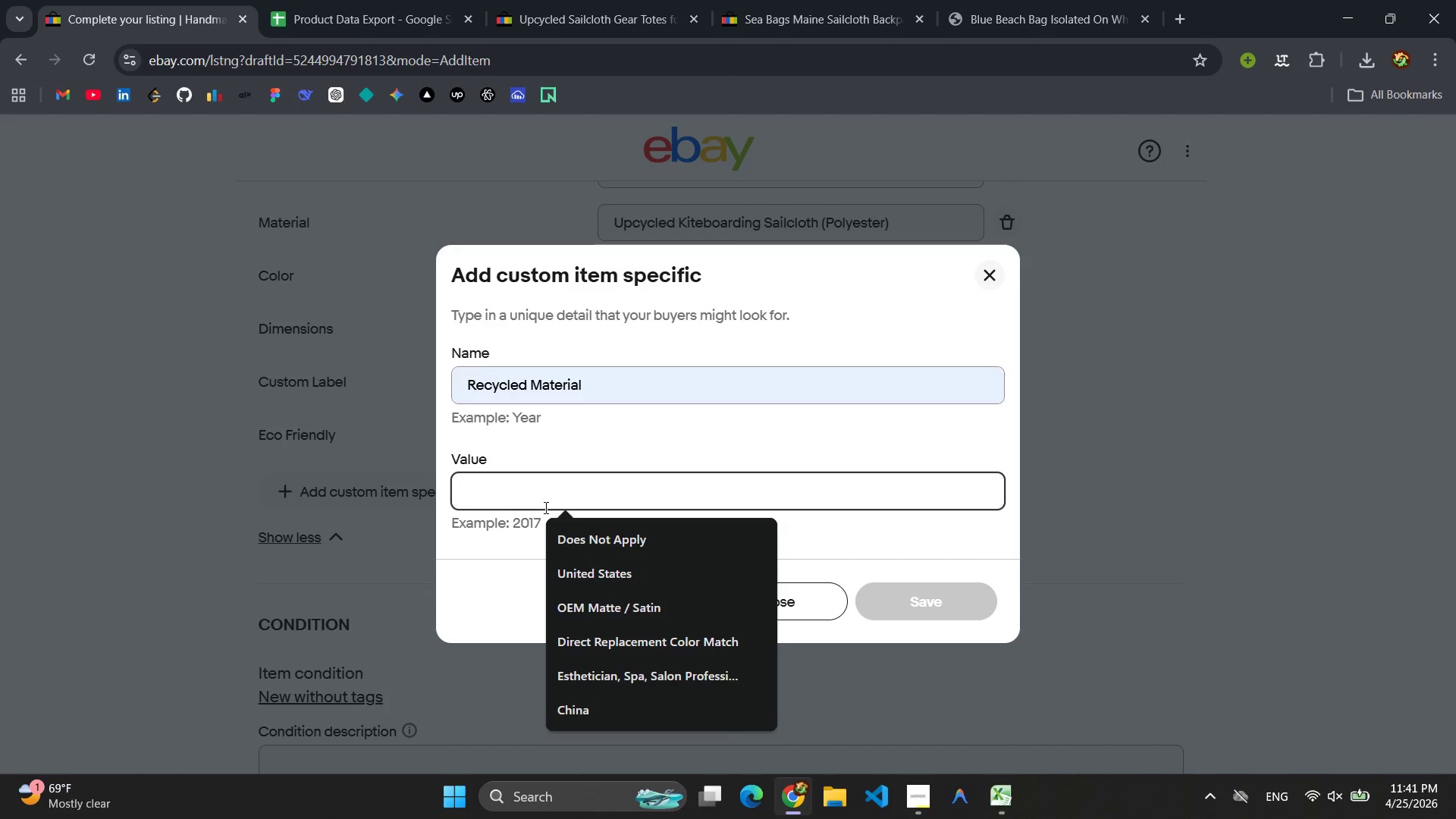 
key(Shift+Y)
 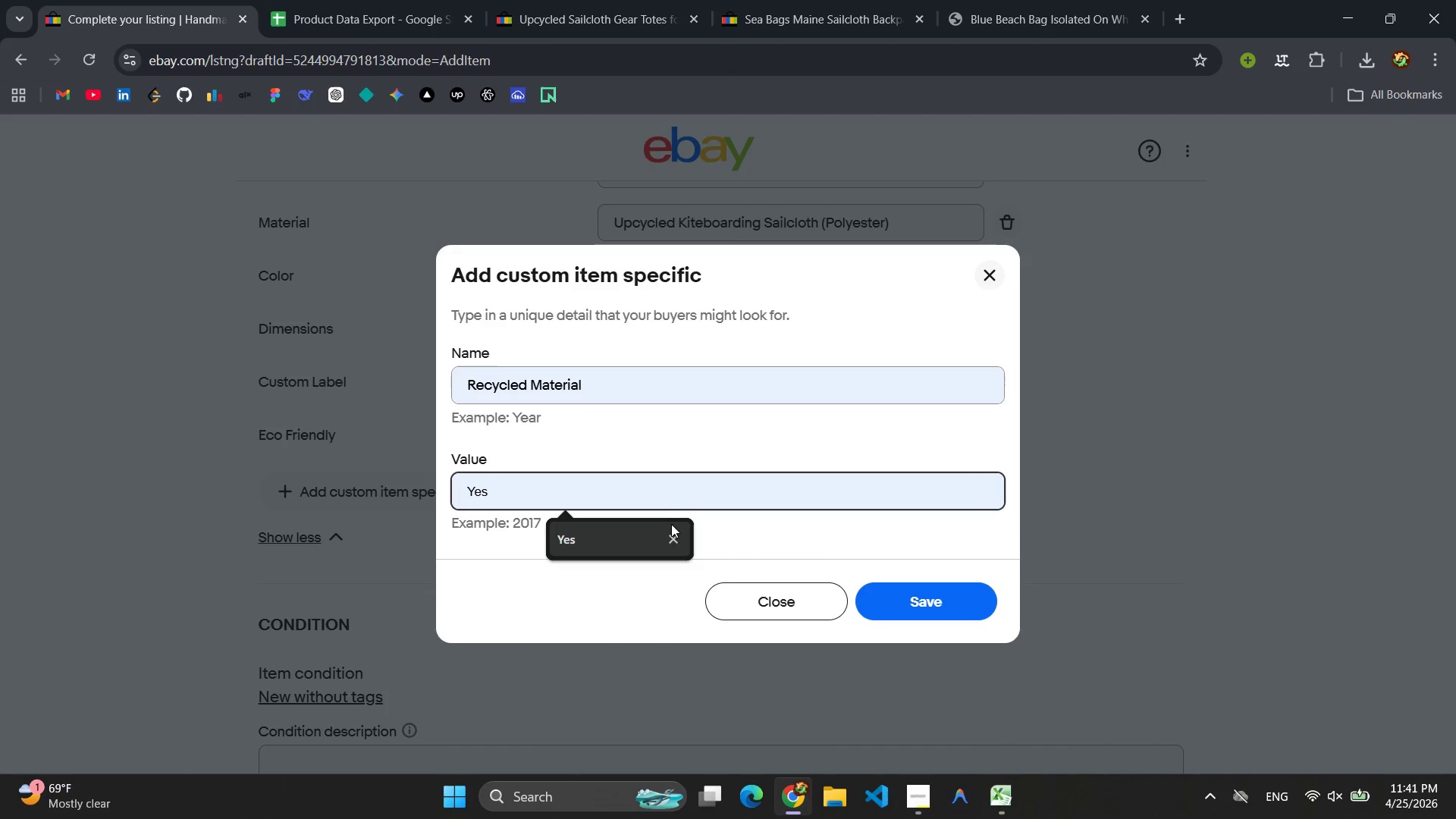 
left_click([651, 531])
 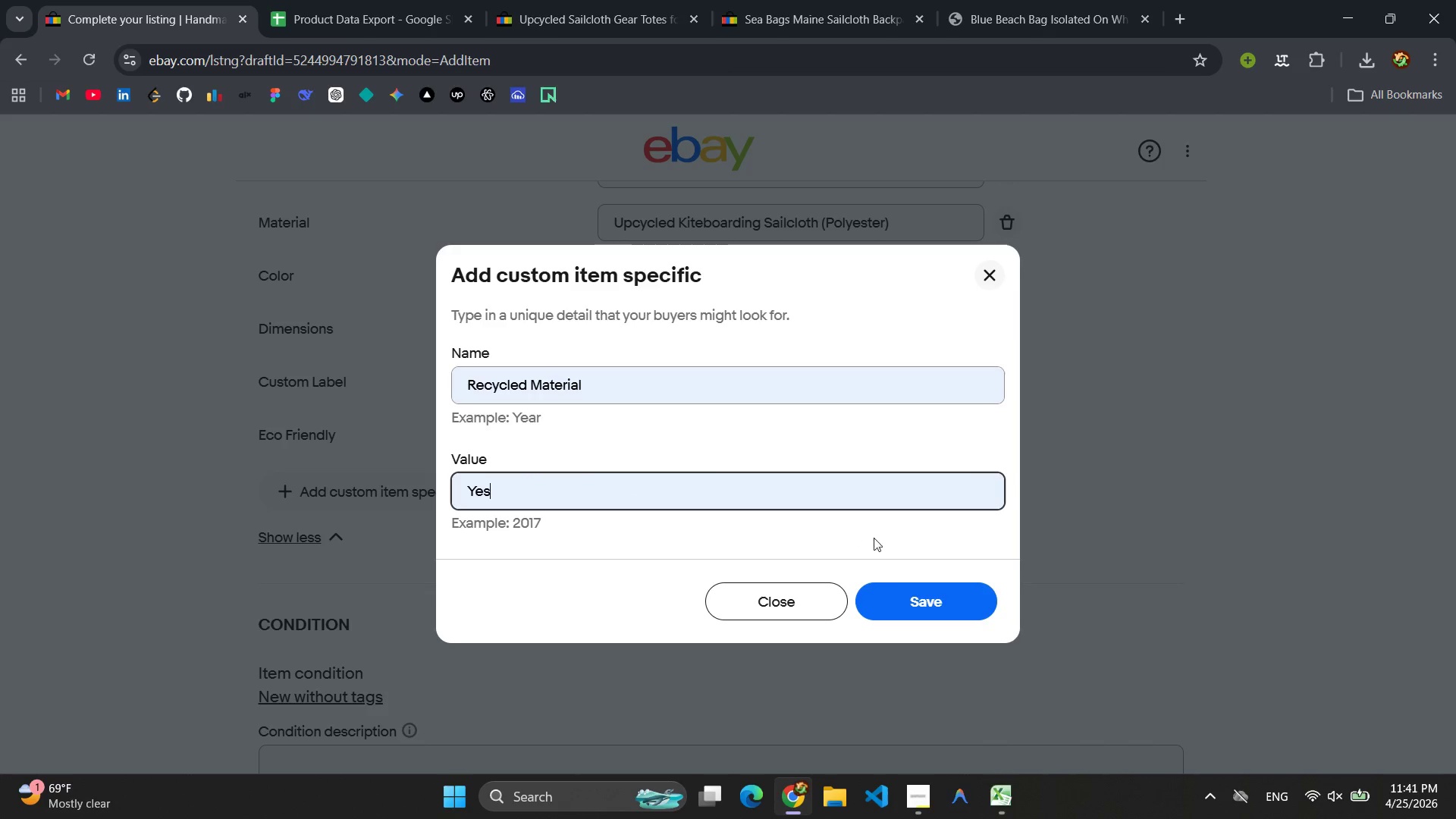 
left_click([937, 601])
 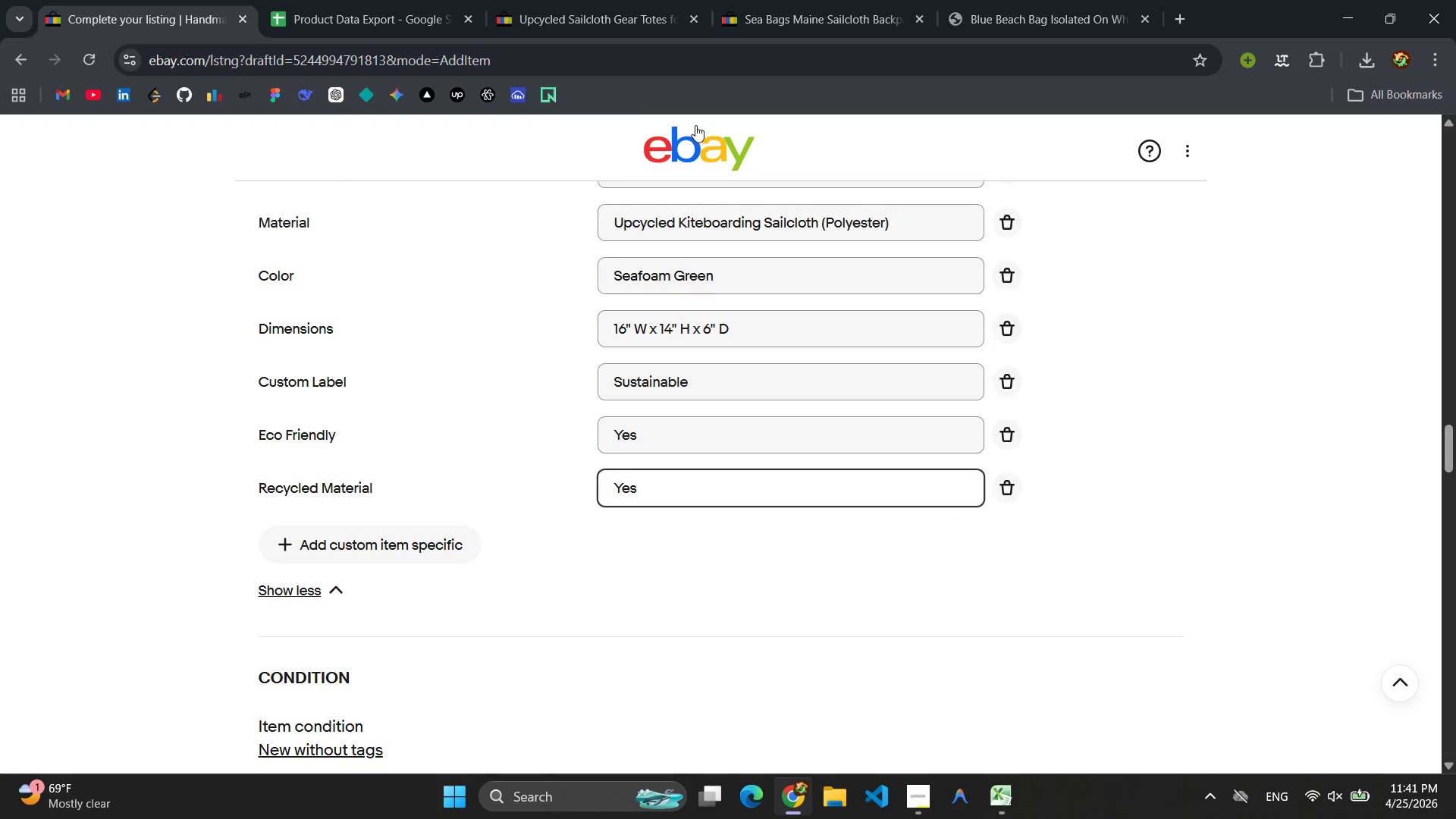 
left_click([337, 15])
 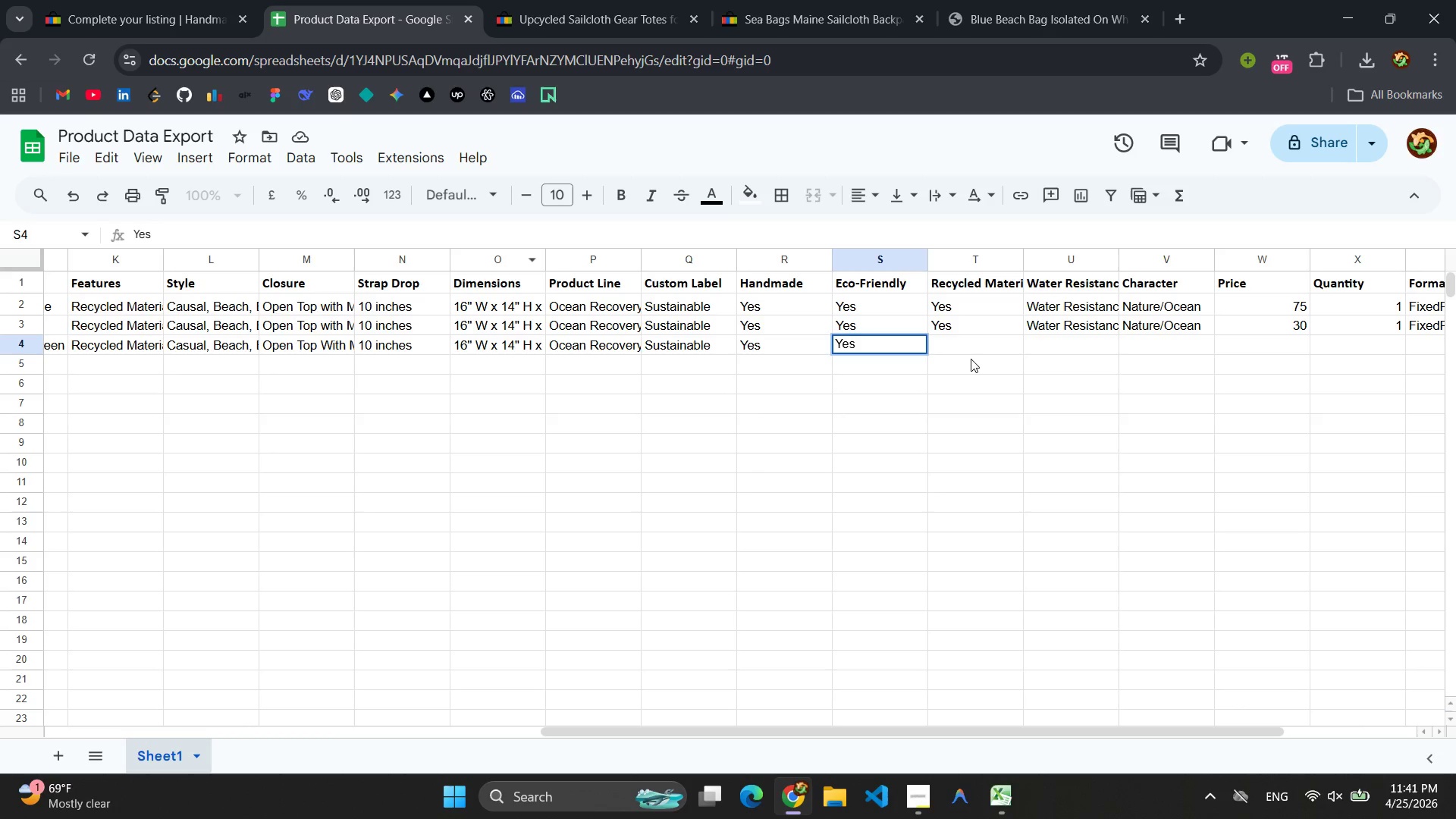 
left_click([969, 349])
 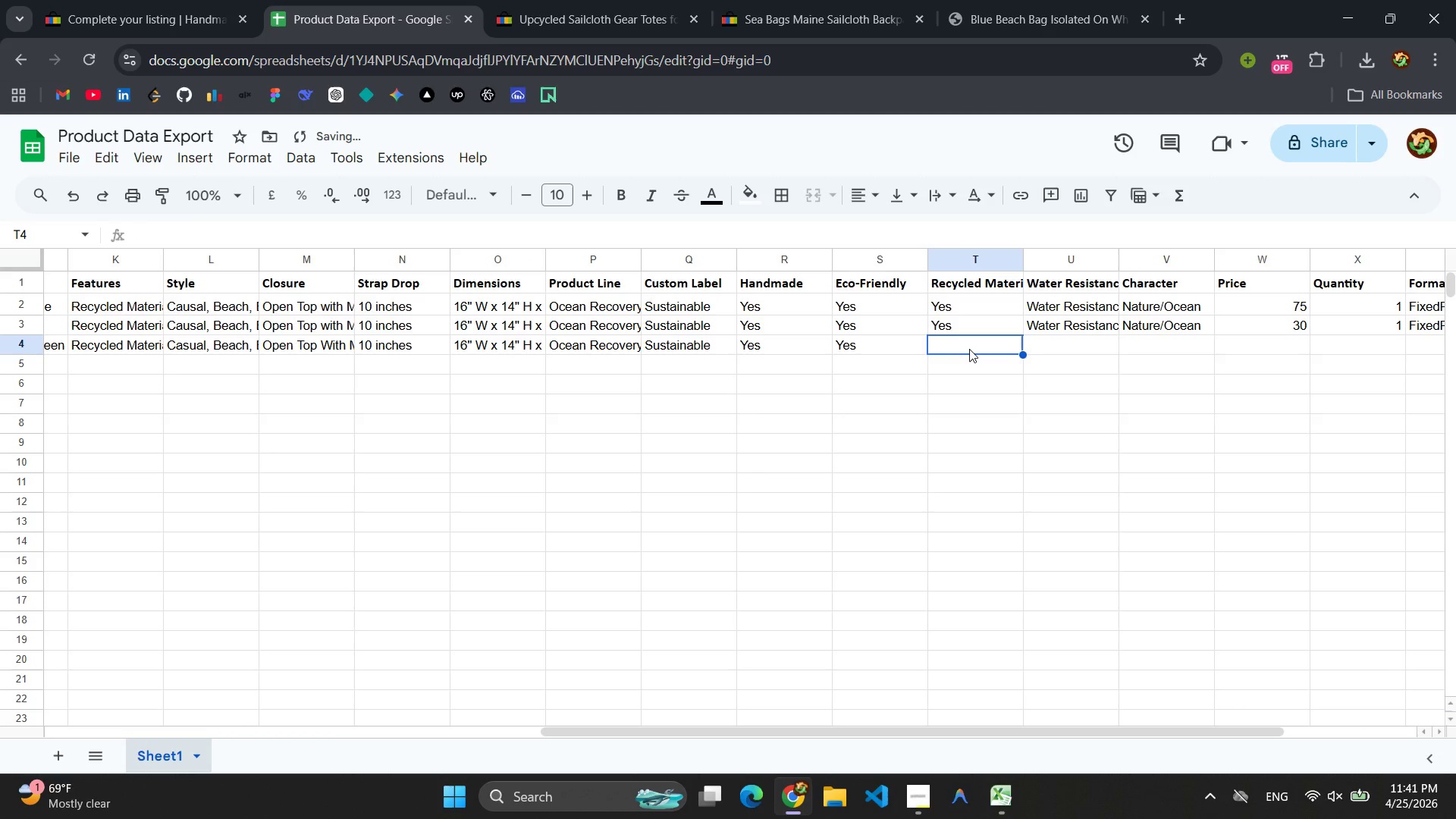 
key(Control+V)
 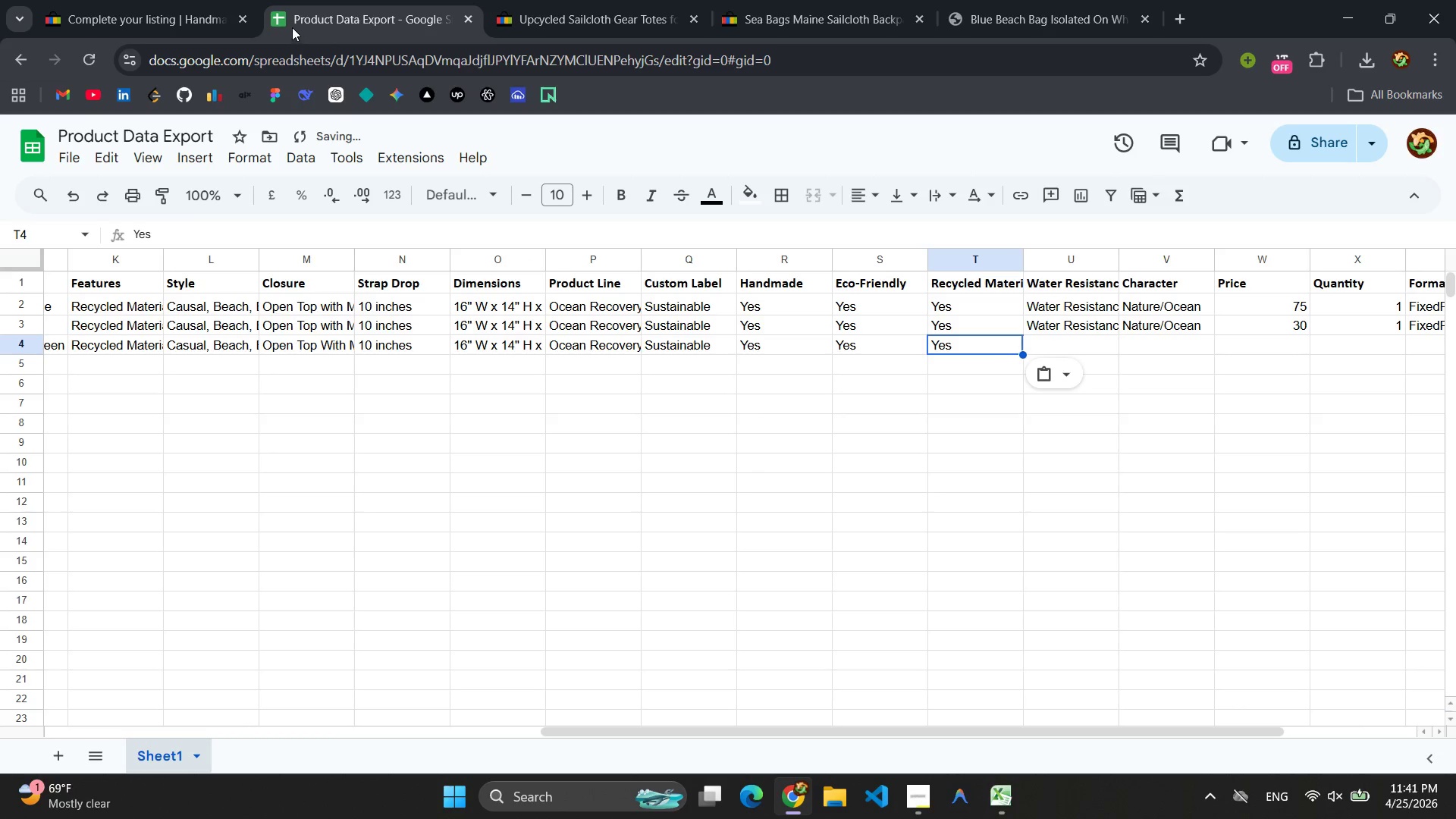 
left_click([177, 8])
 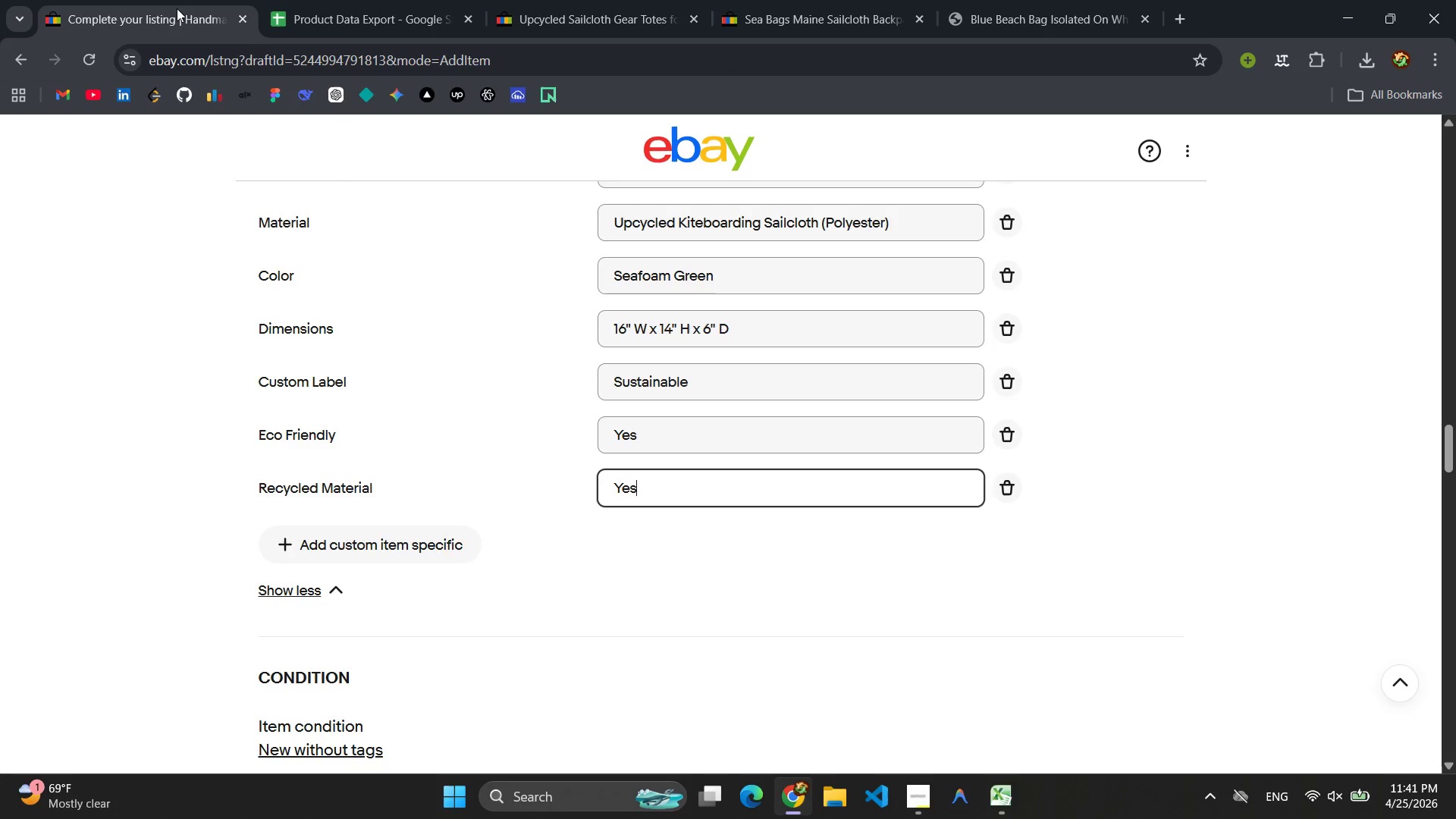 
wait(8.3)
 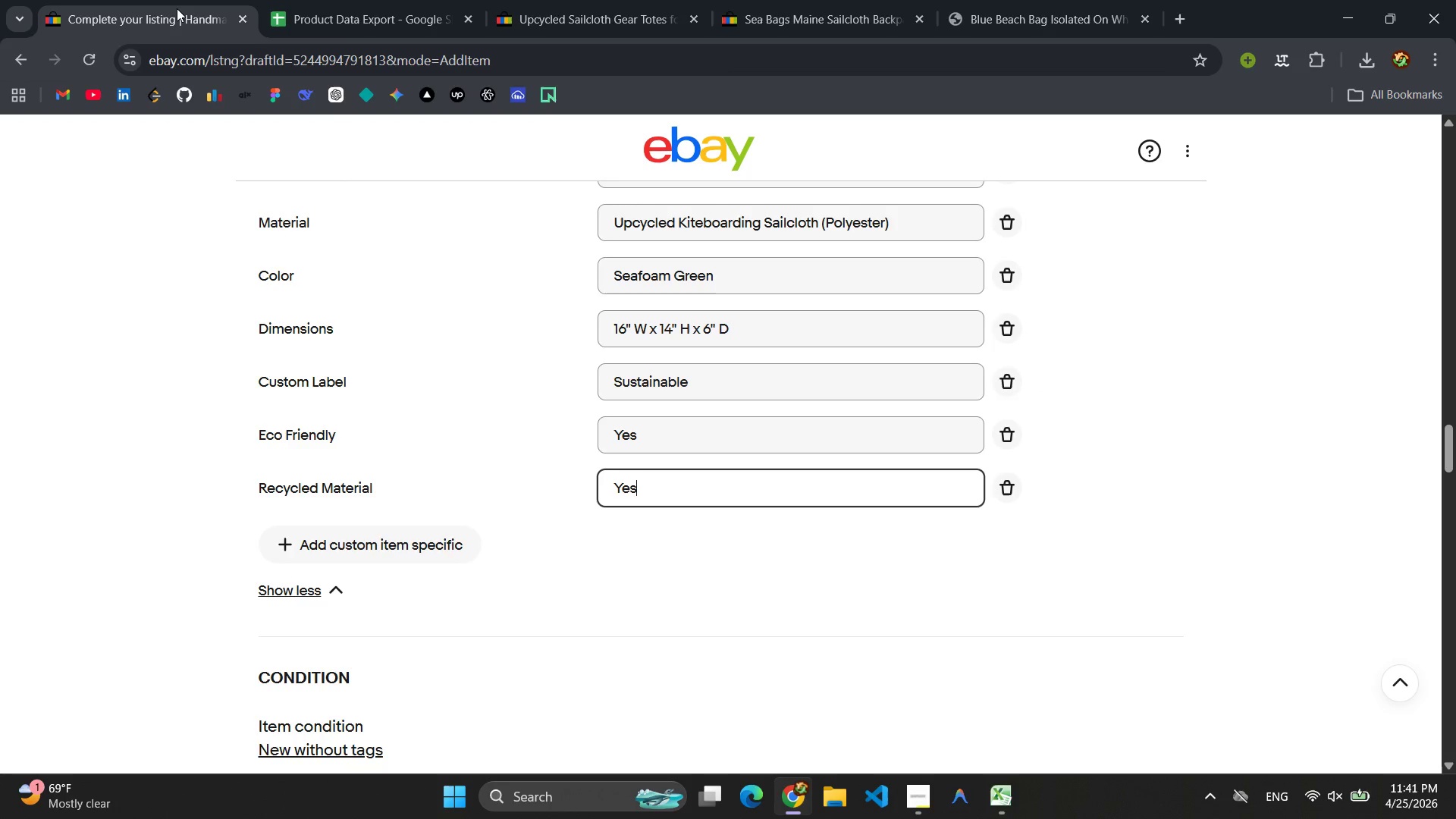 
left_click([333, 537])
 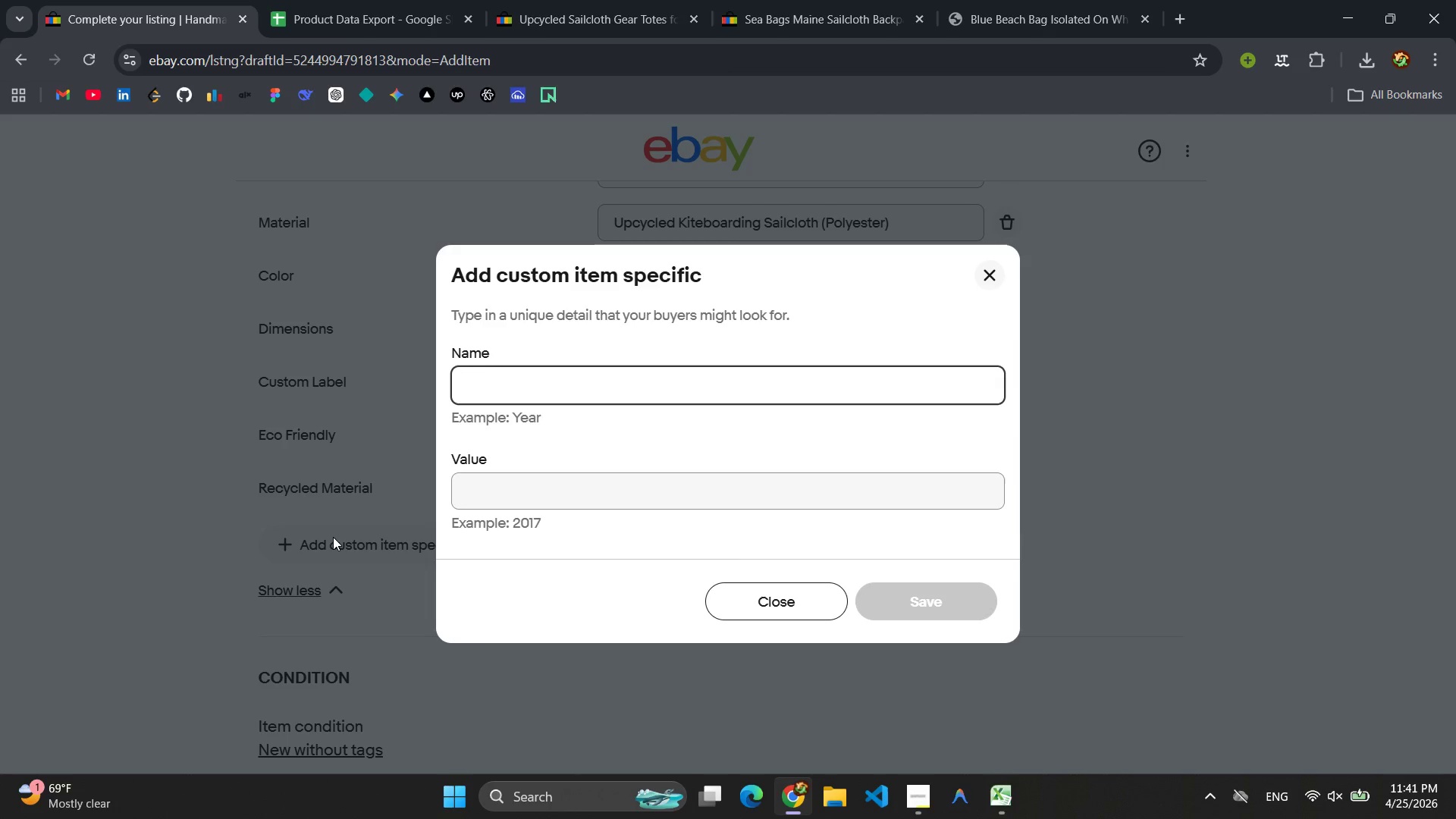 
type(Whate)
key(Backspace)
key(Backspace)
key(Backspace)
key(Backspace)
type(a)
 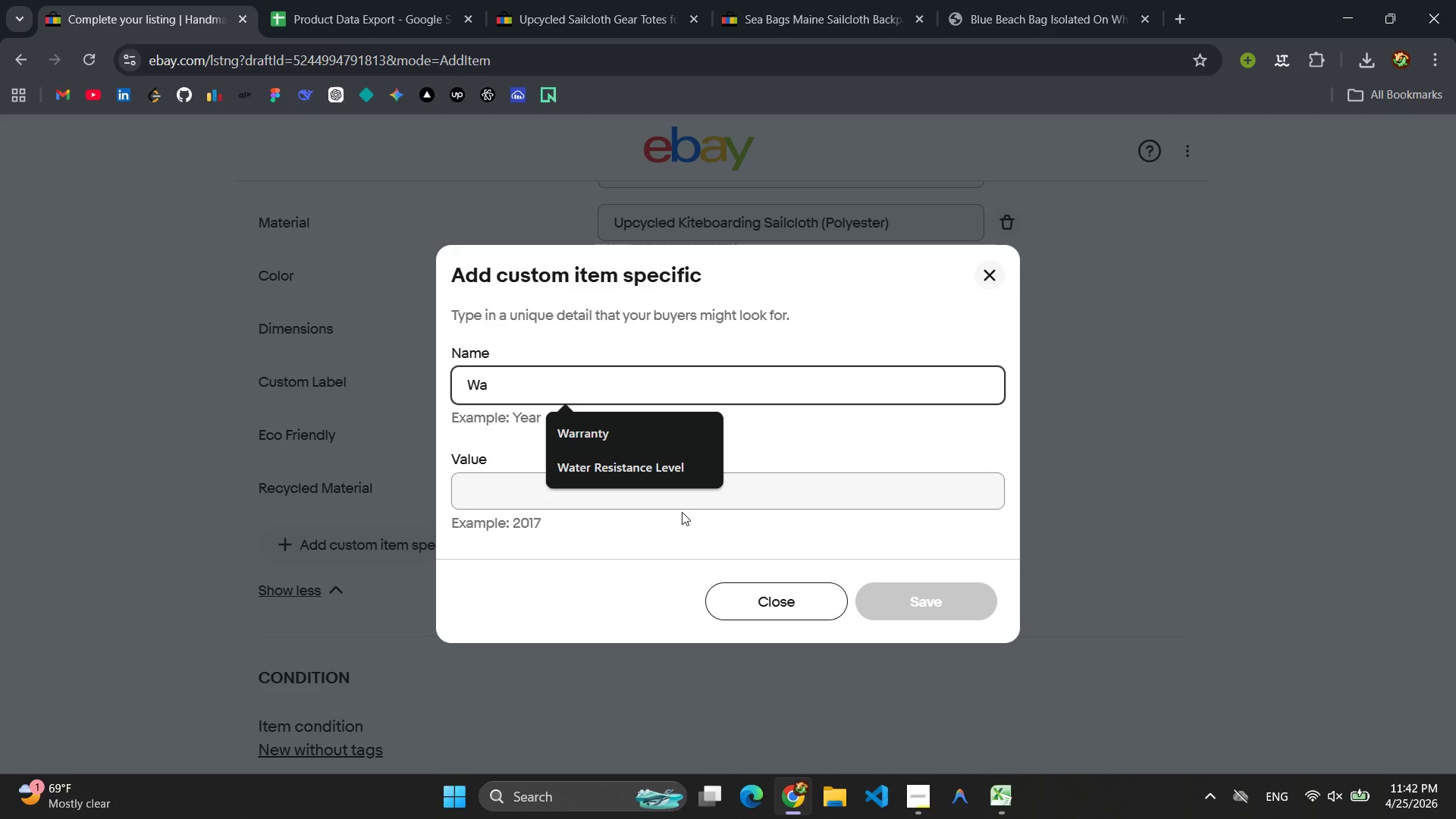 
left_click([671, 479])
 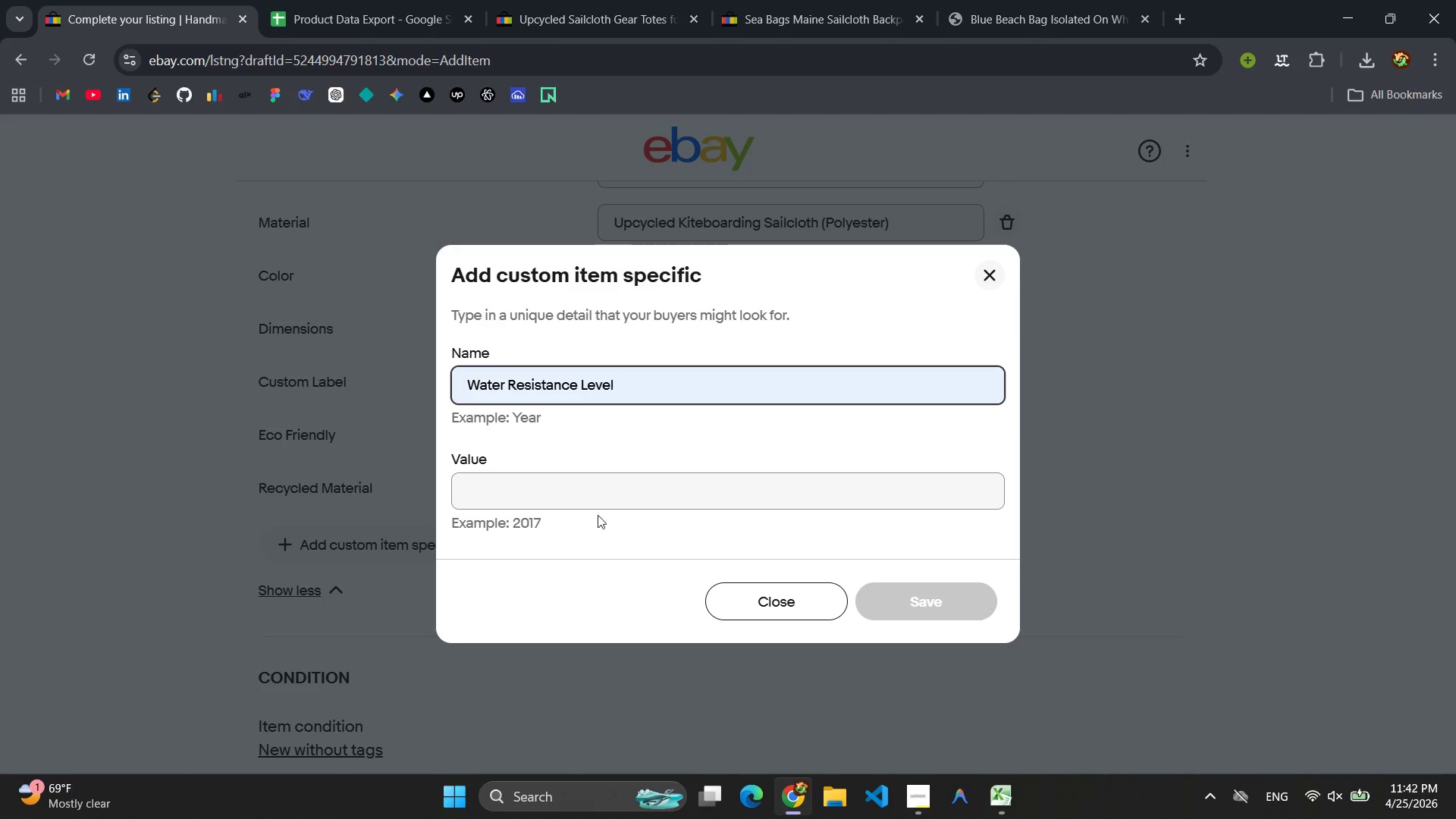 
left_click([588, 504])
 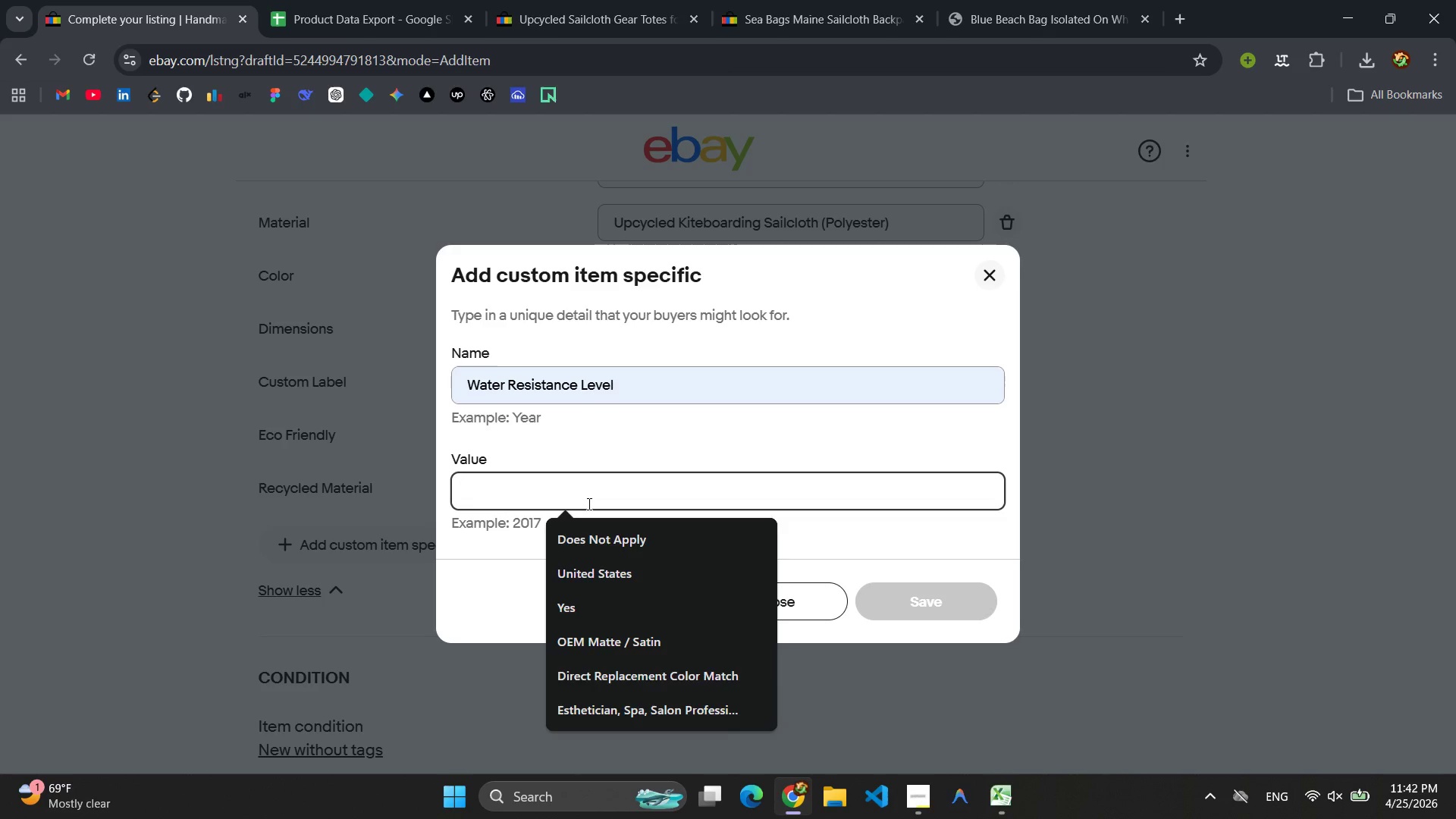 
type(Res)
 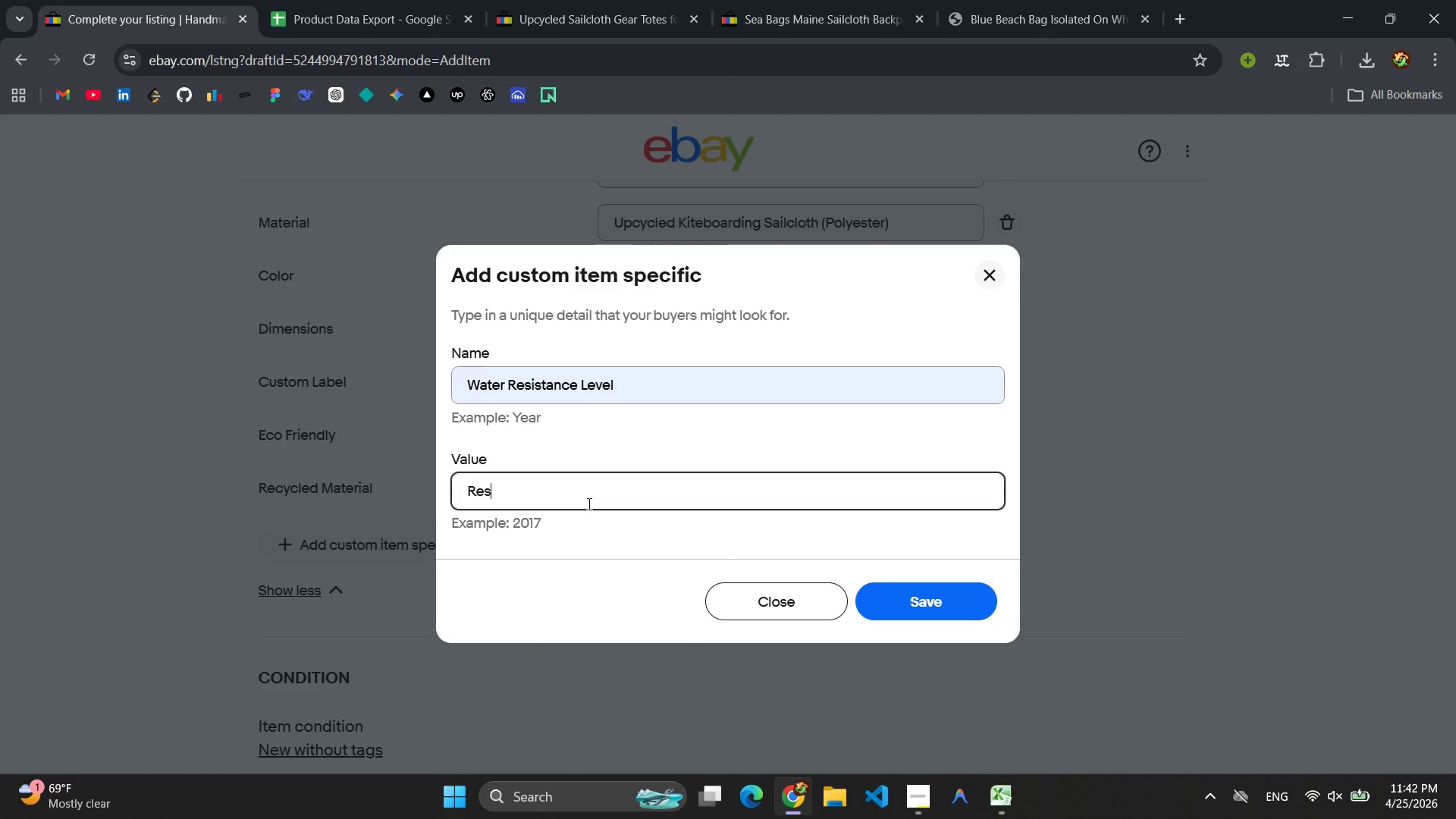 
key(Backspace)
key(Backspace)
key(Backspace)
key(Backspace)
type(Water)
 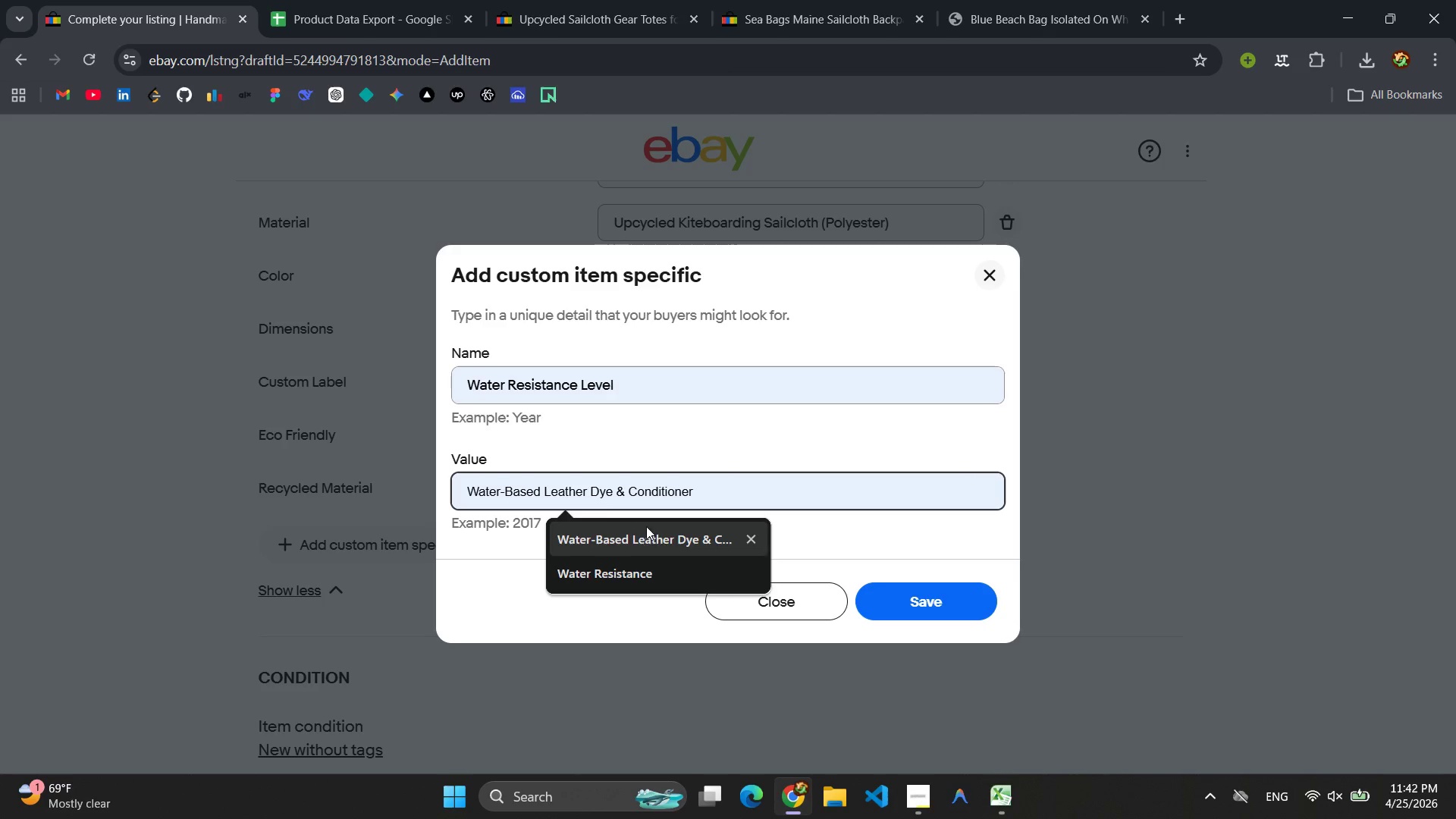 
left_click([632, 570])
 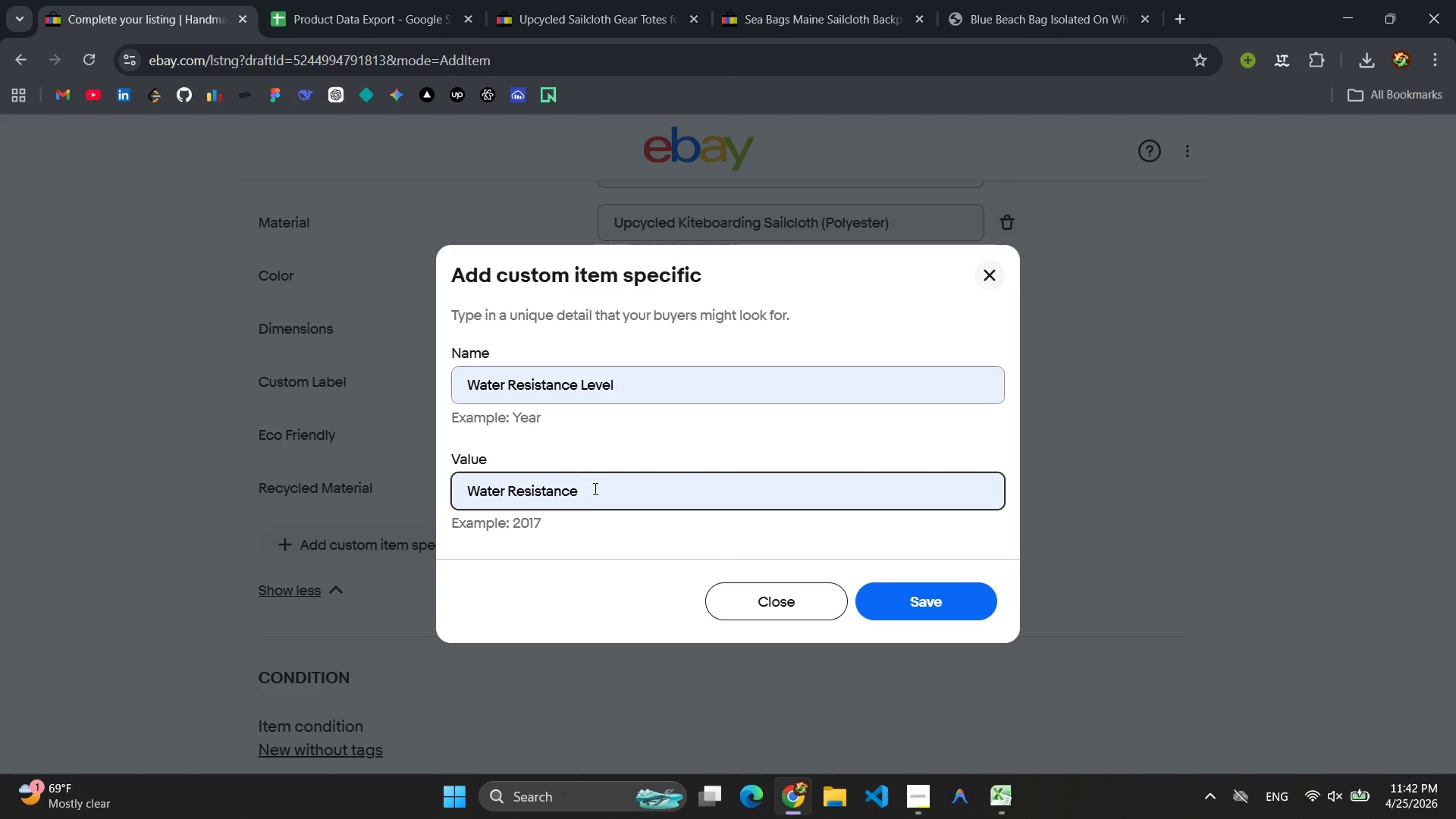 
double_click([594, 488])
 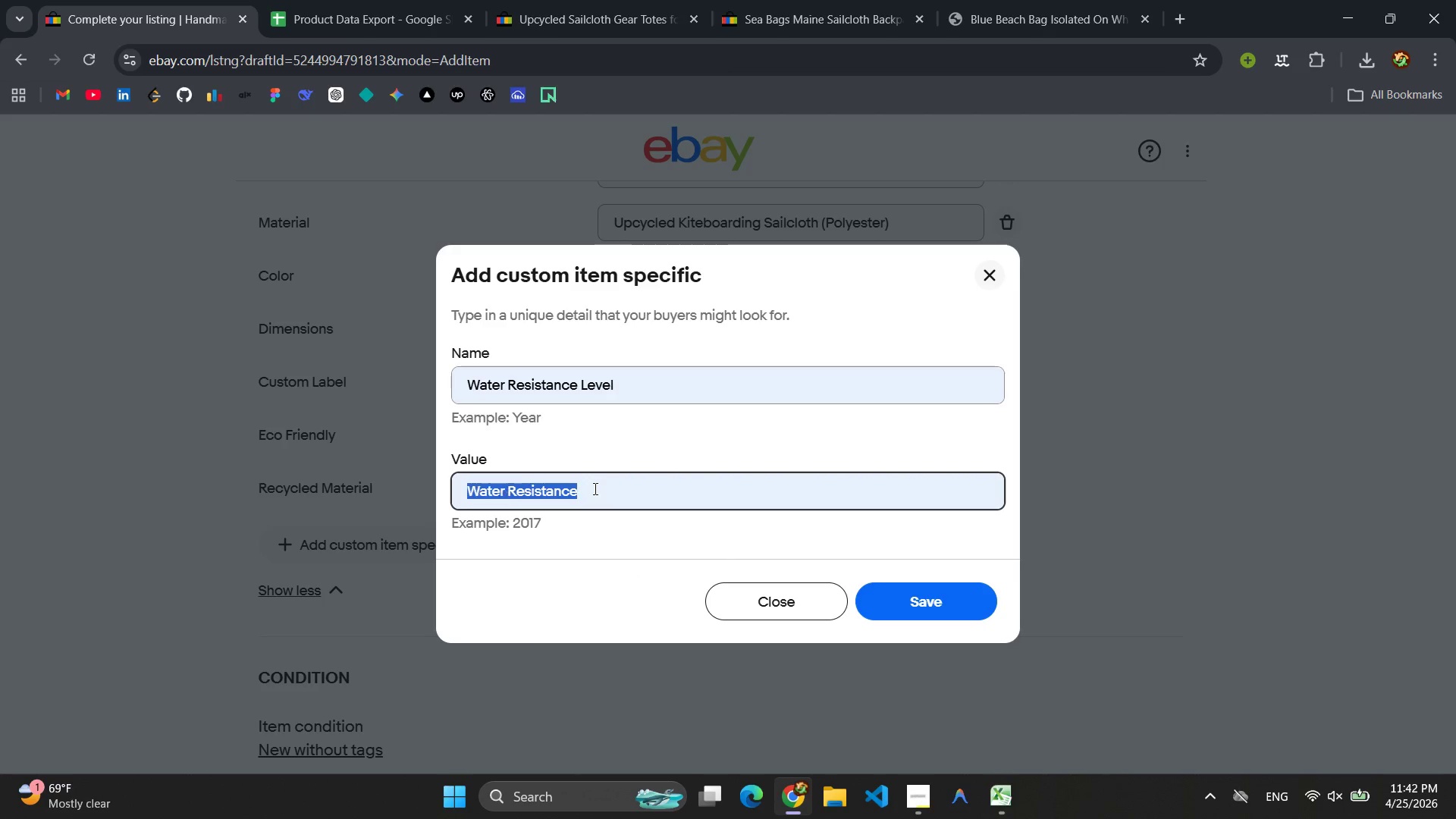 
triple_click([594, 488])
 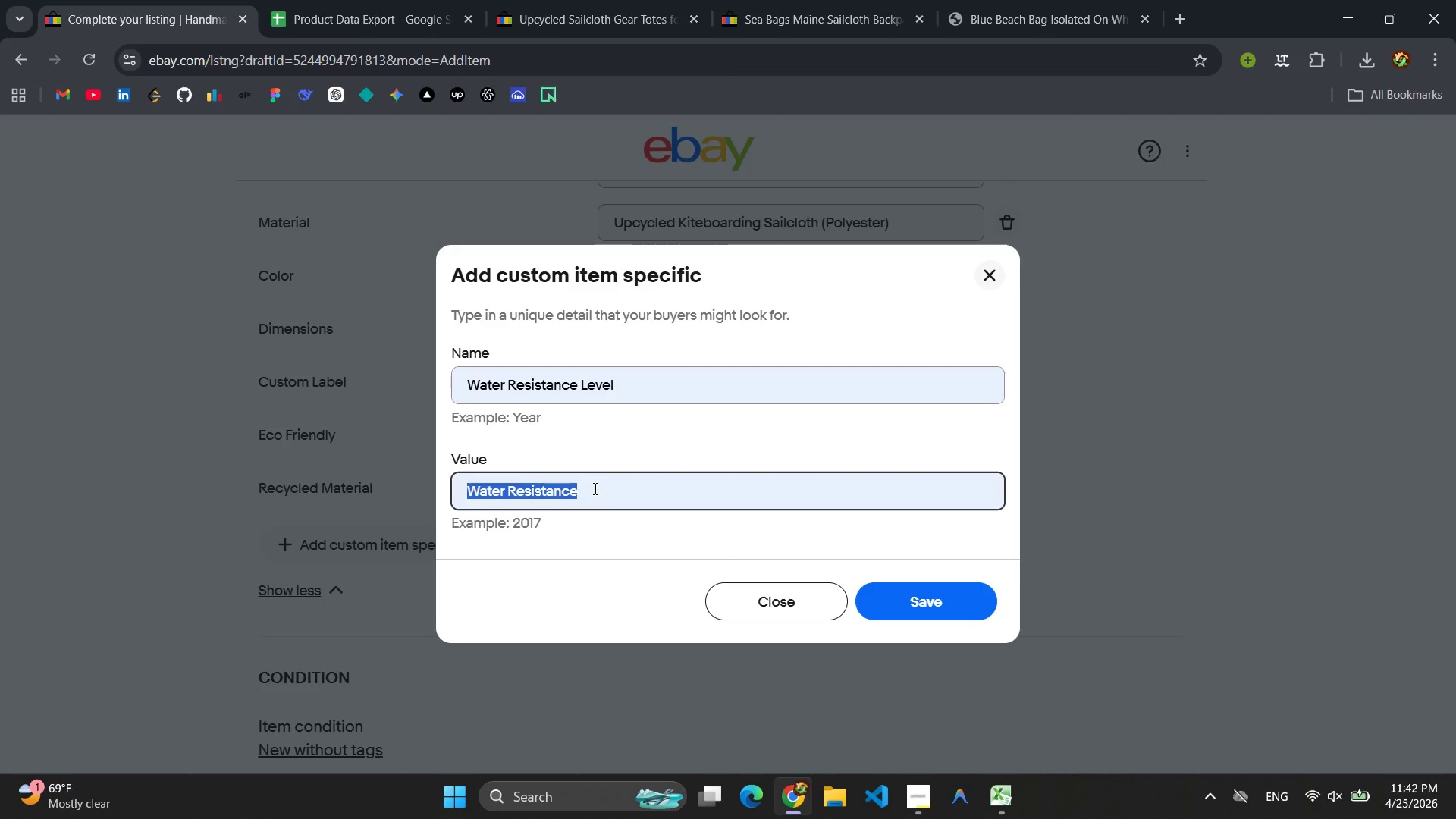 
key(Control+C)
 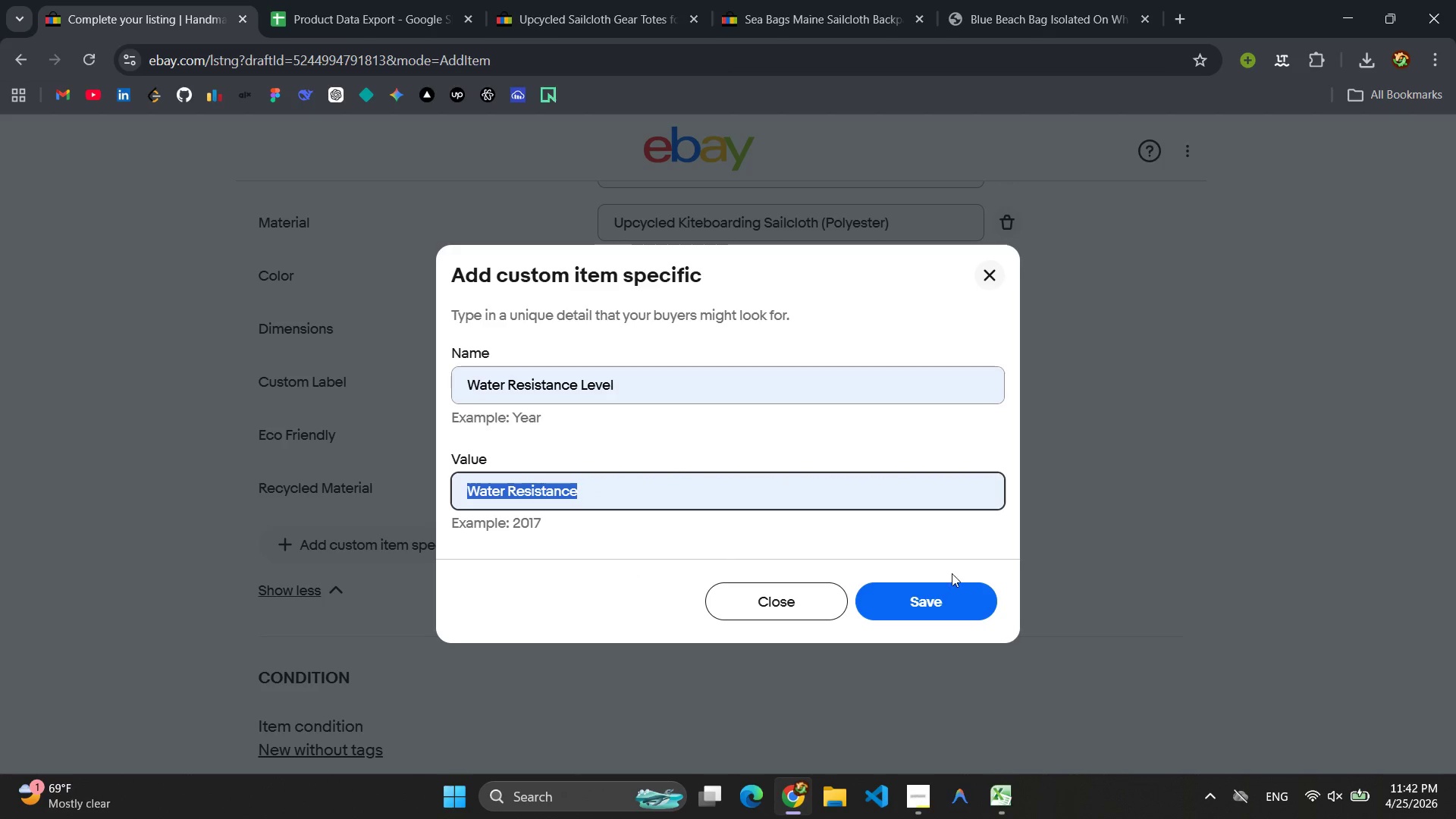 
left_click([949, 610])
 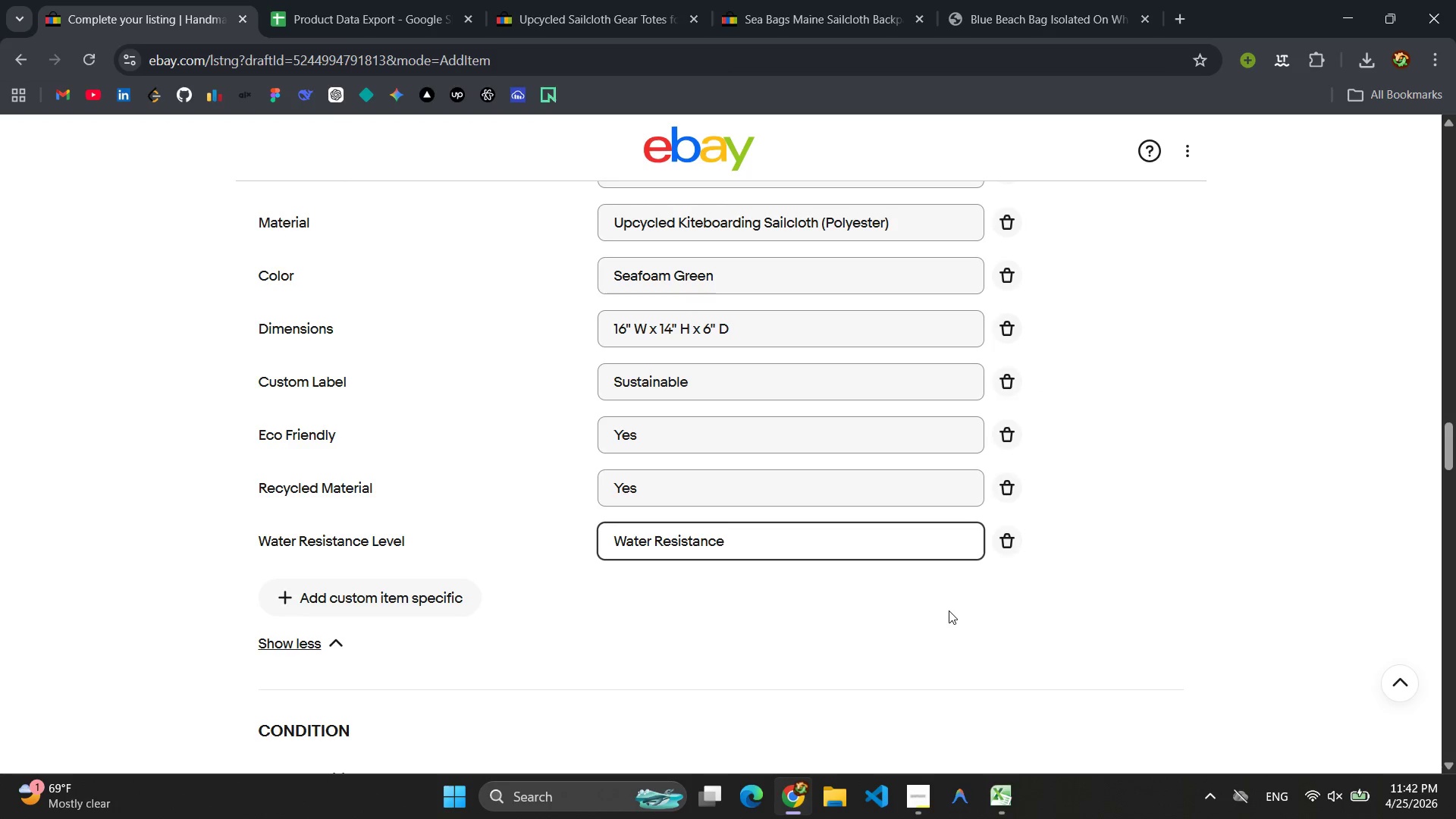 
wait(5.92)
 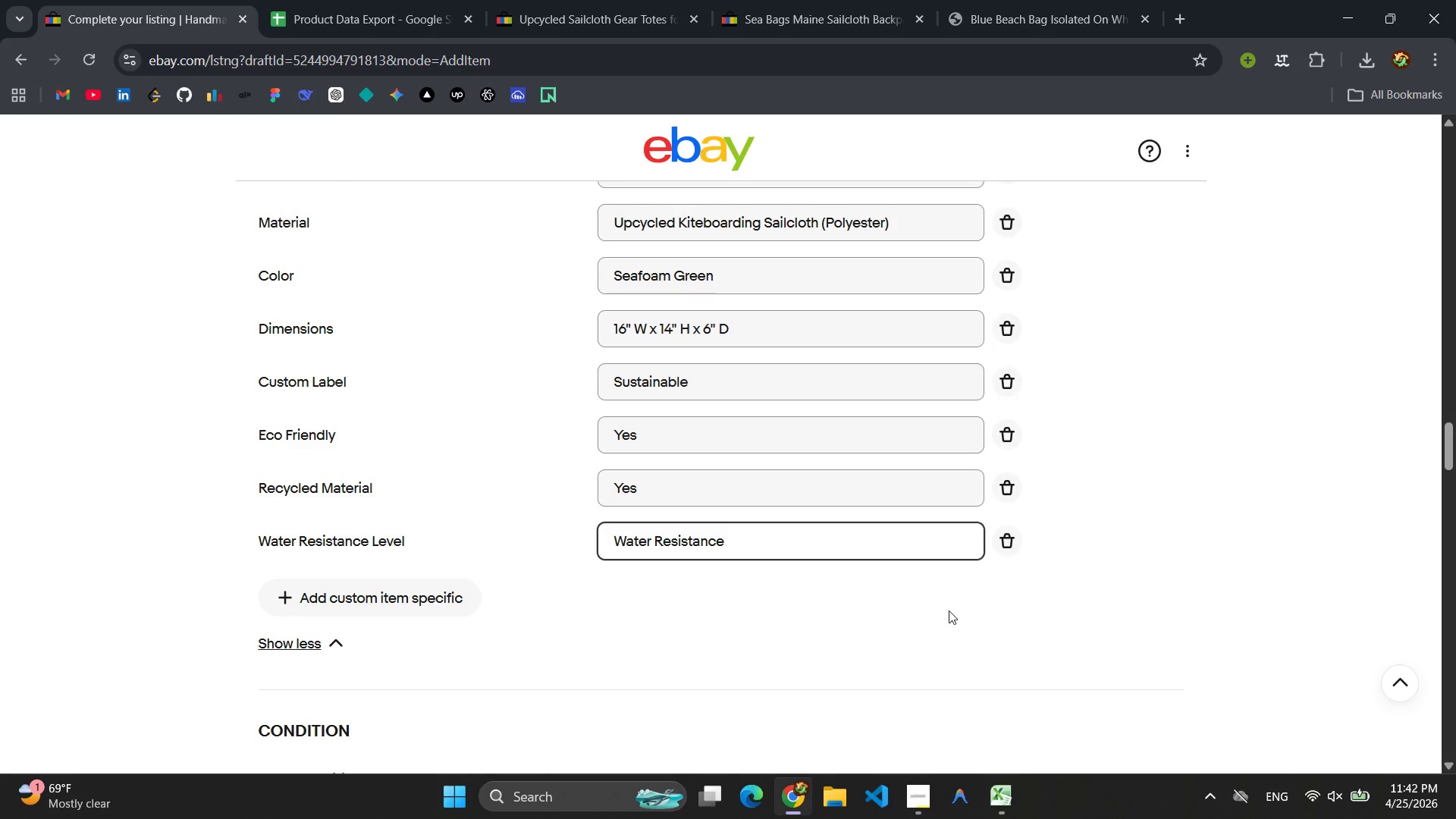 
left_click([409, 0])
 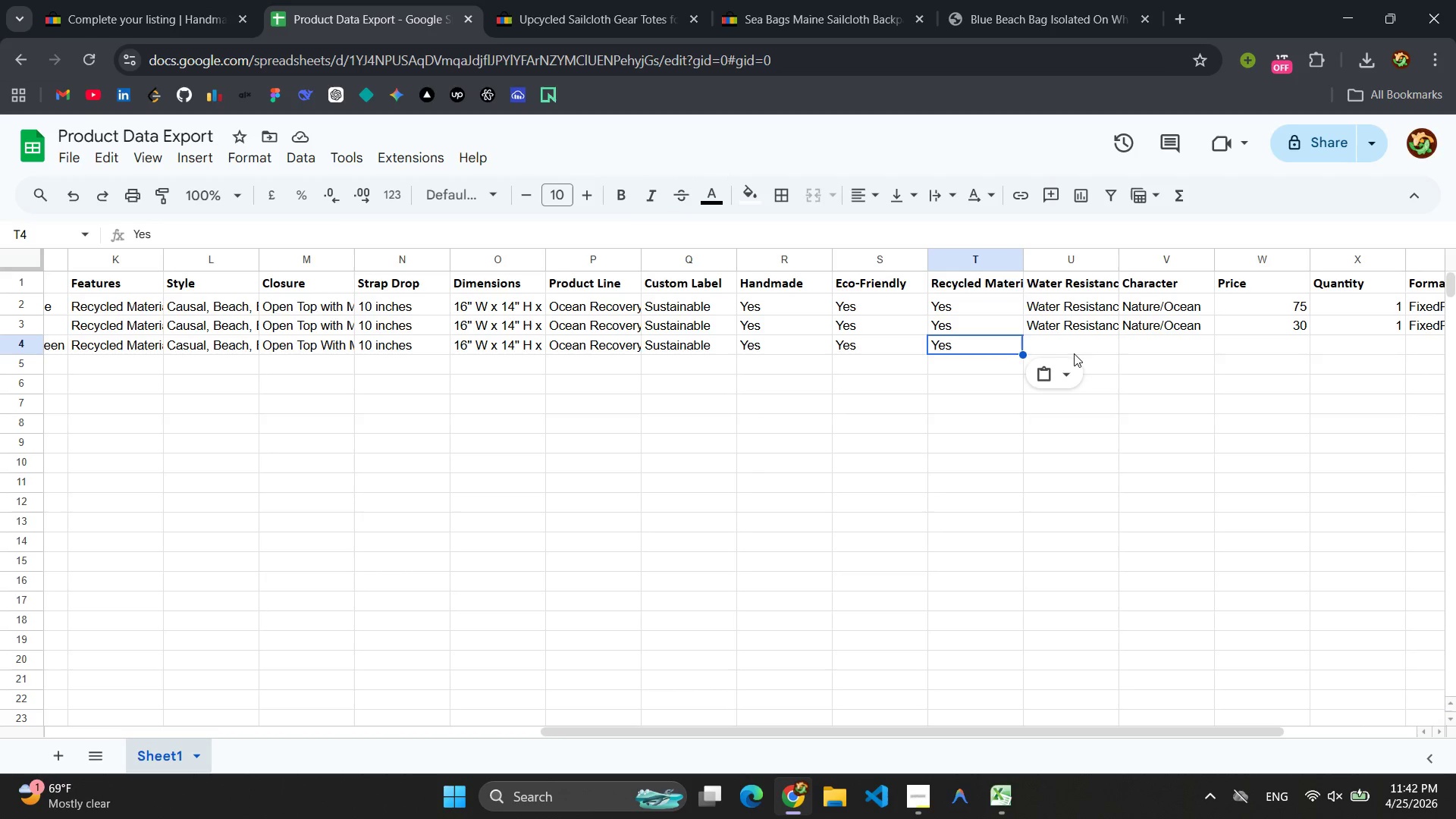 
left_click([1084, 345])
 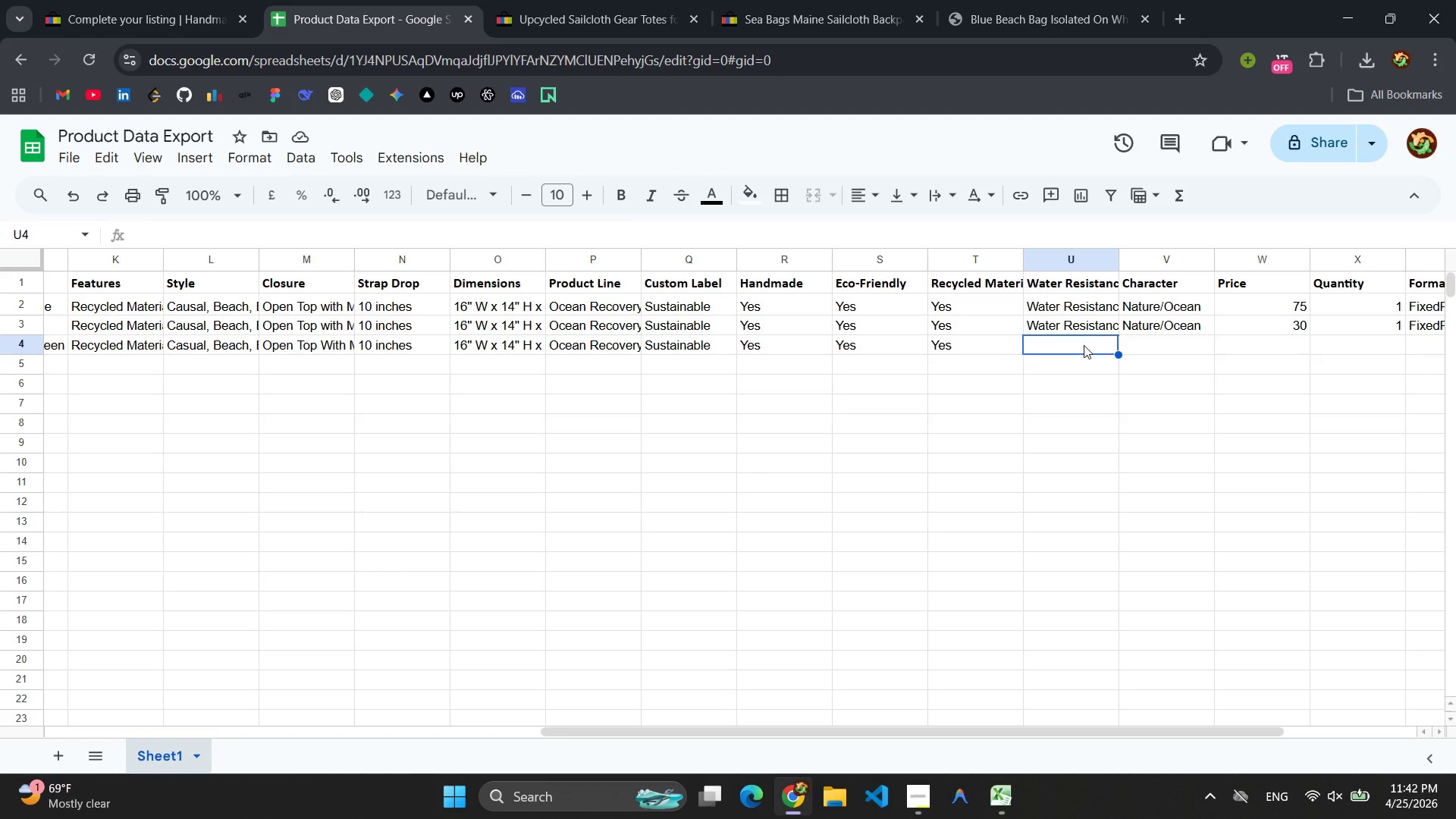 
key(Control+V)
 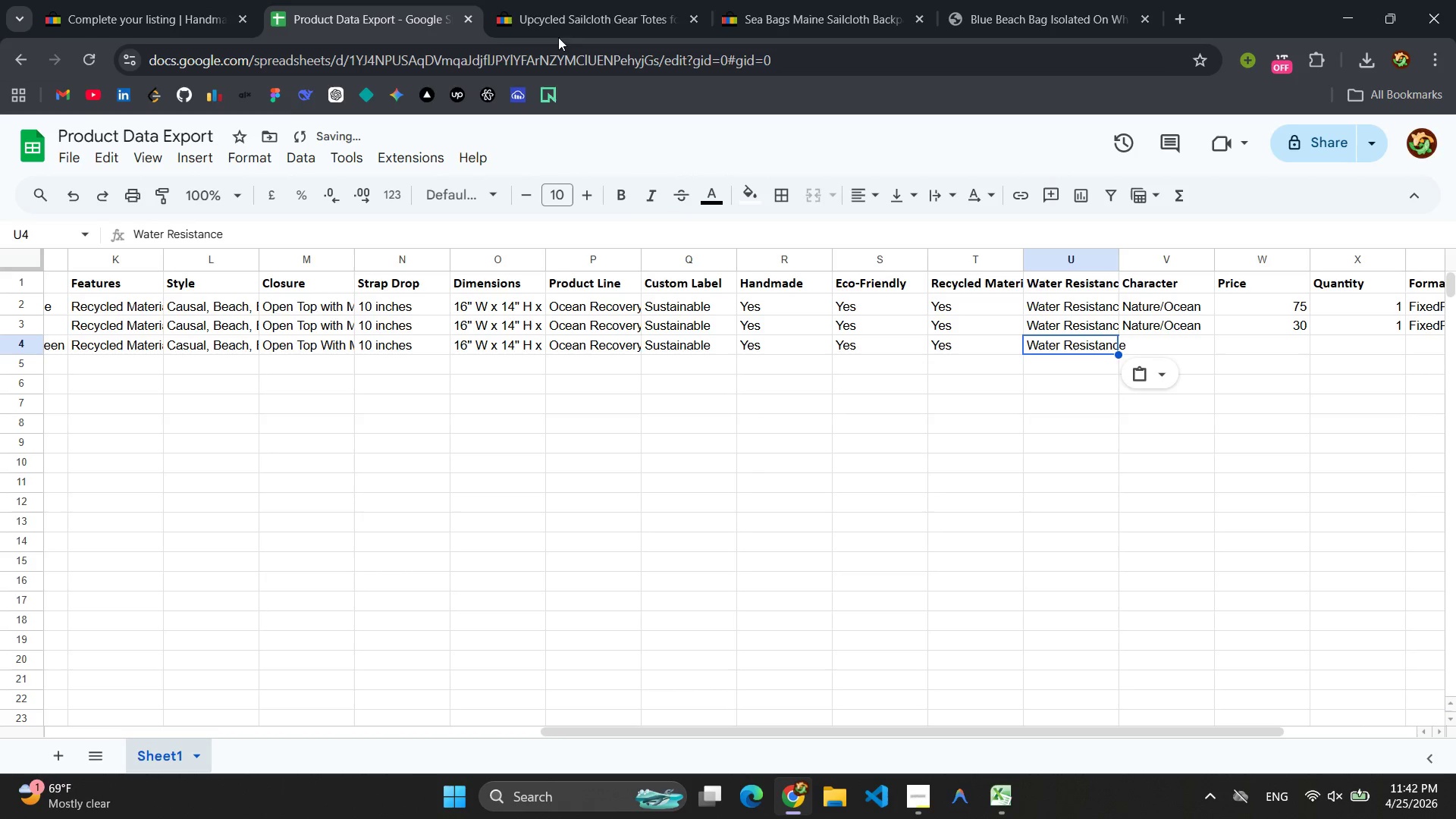 
left_click([107, 17])
 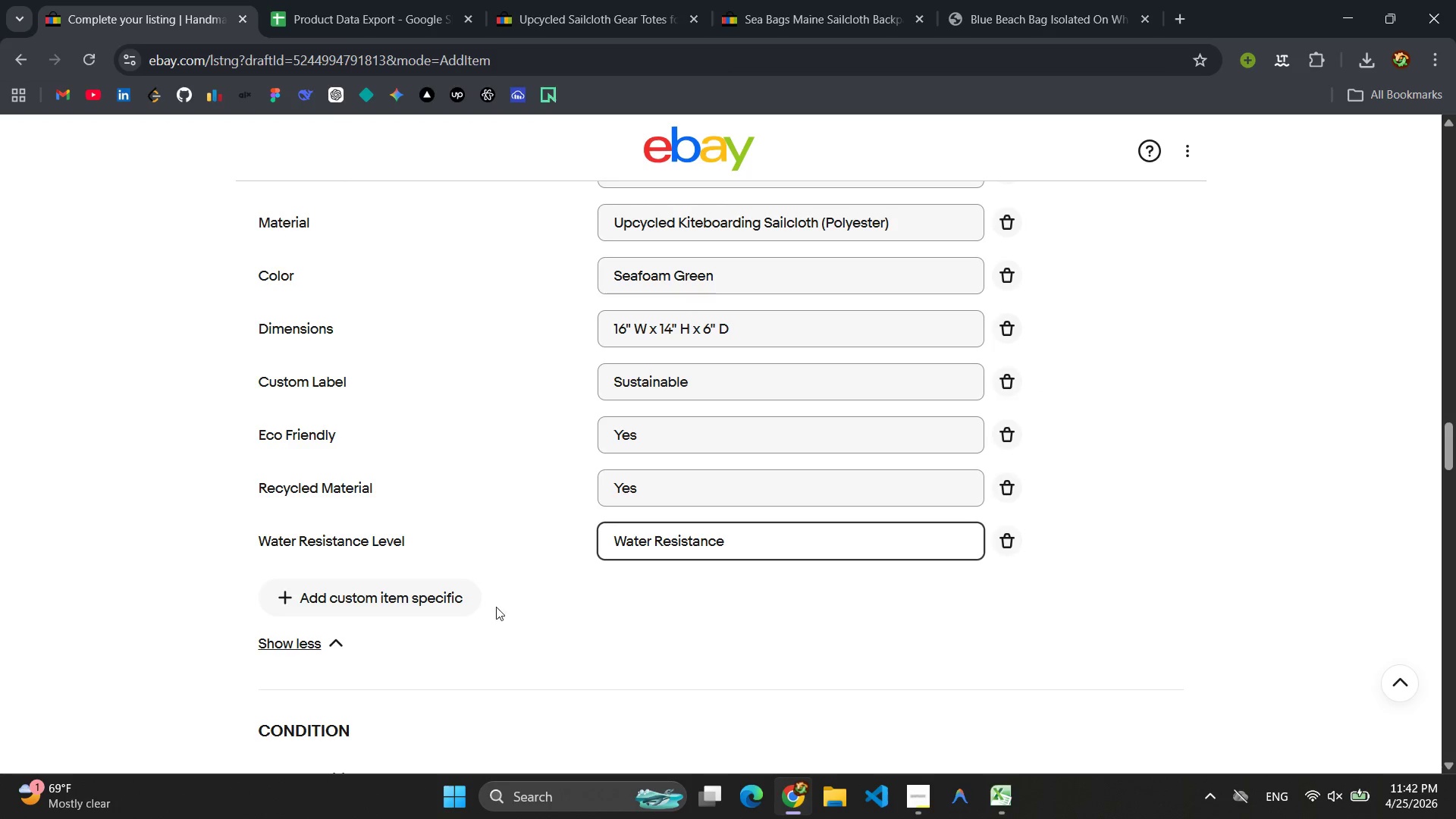 
left_click([427, 604])
 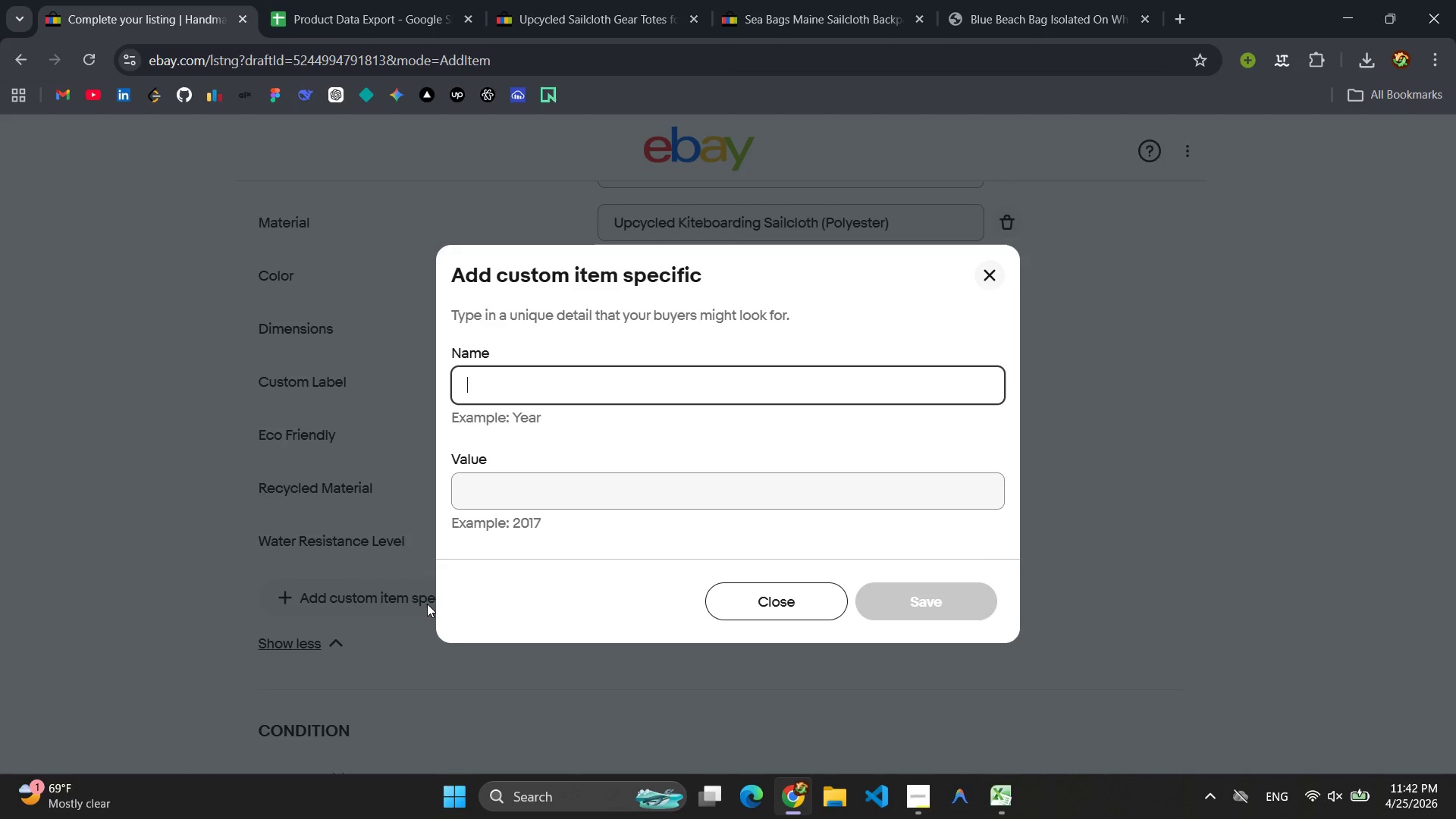 
wait(10.0)
 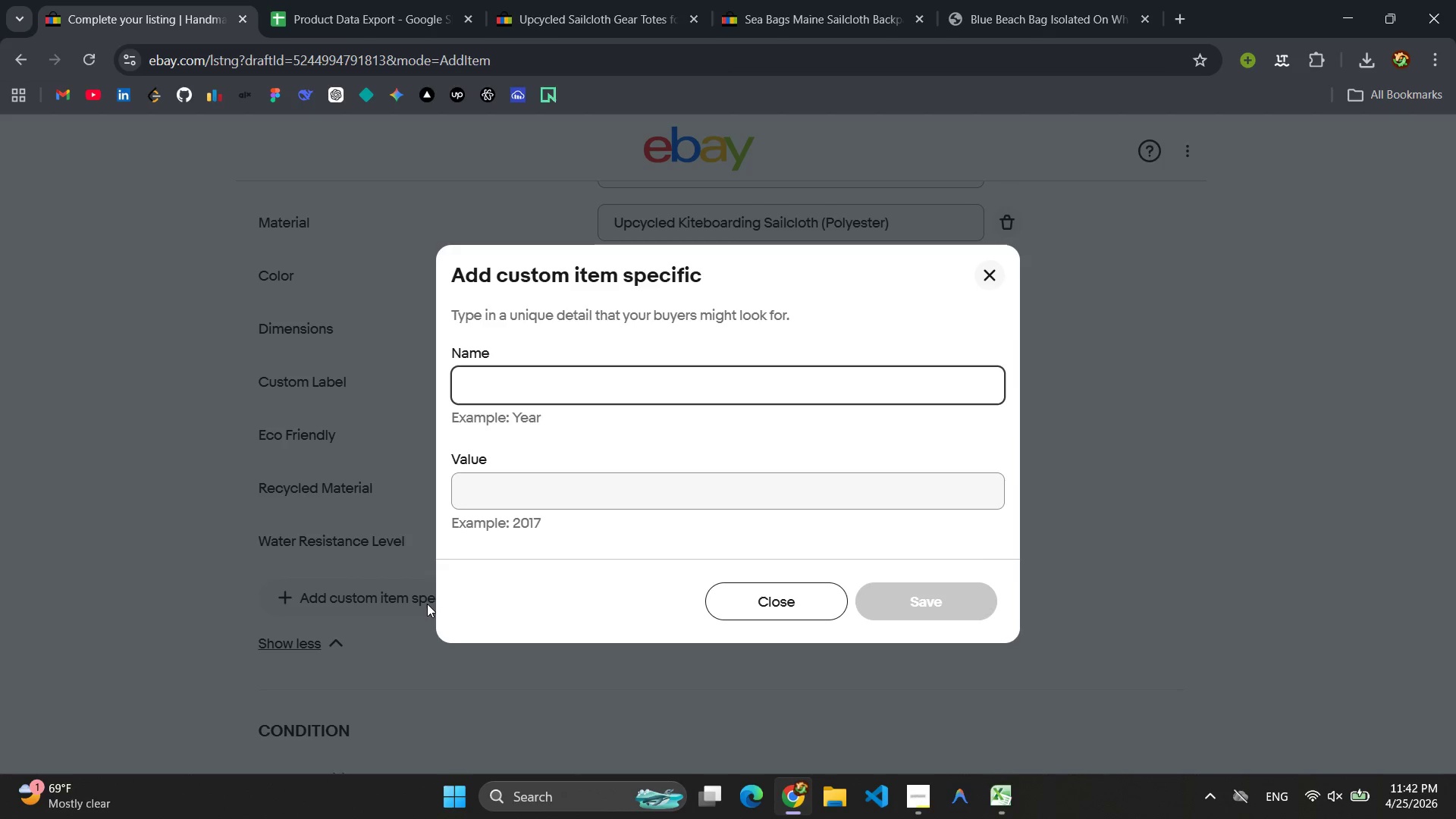 
type(Cha)
 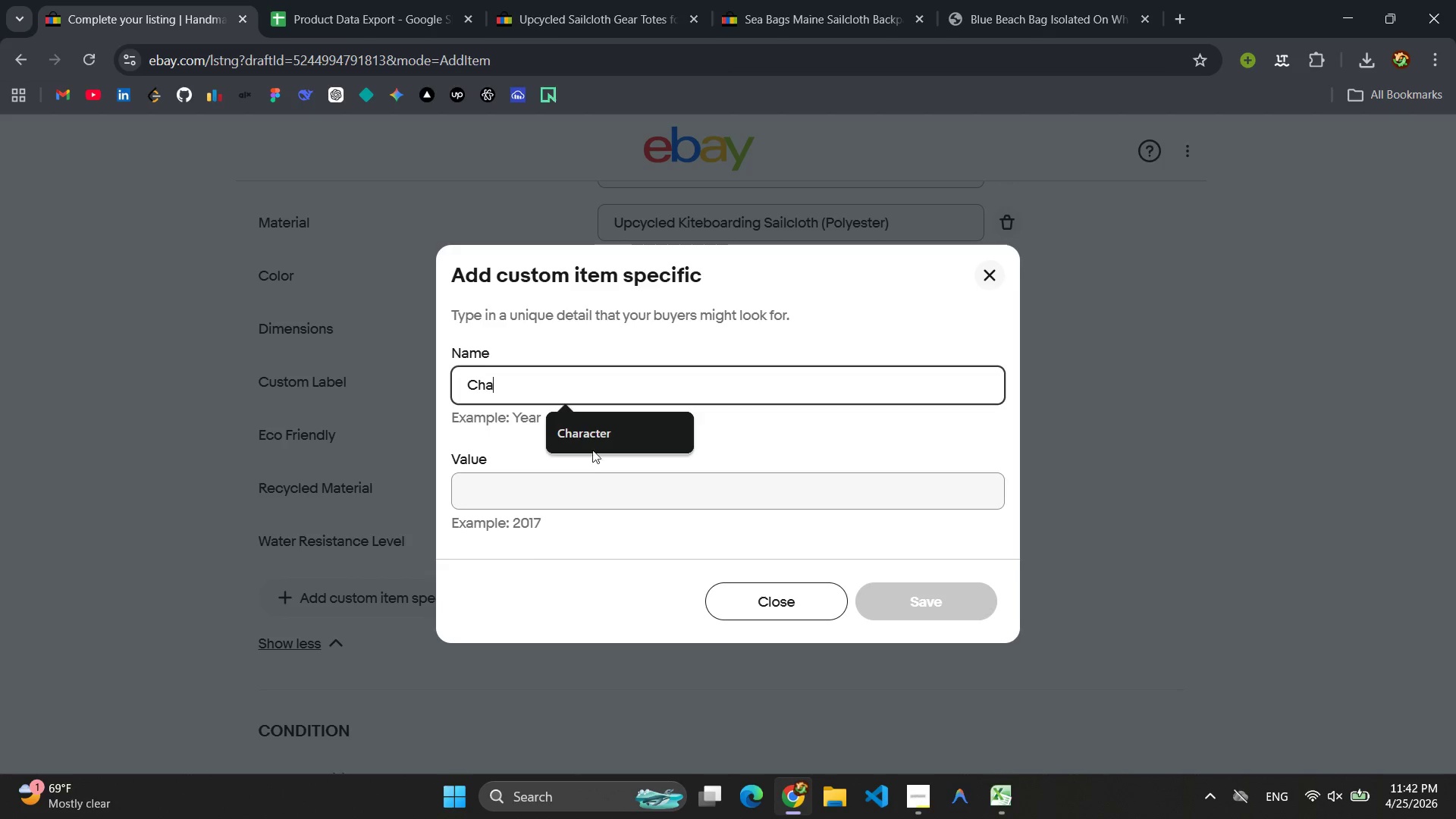 
left_click([592, 438])
 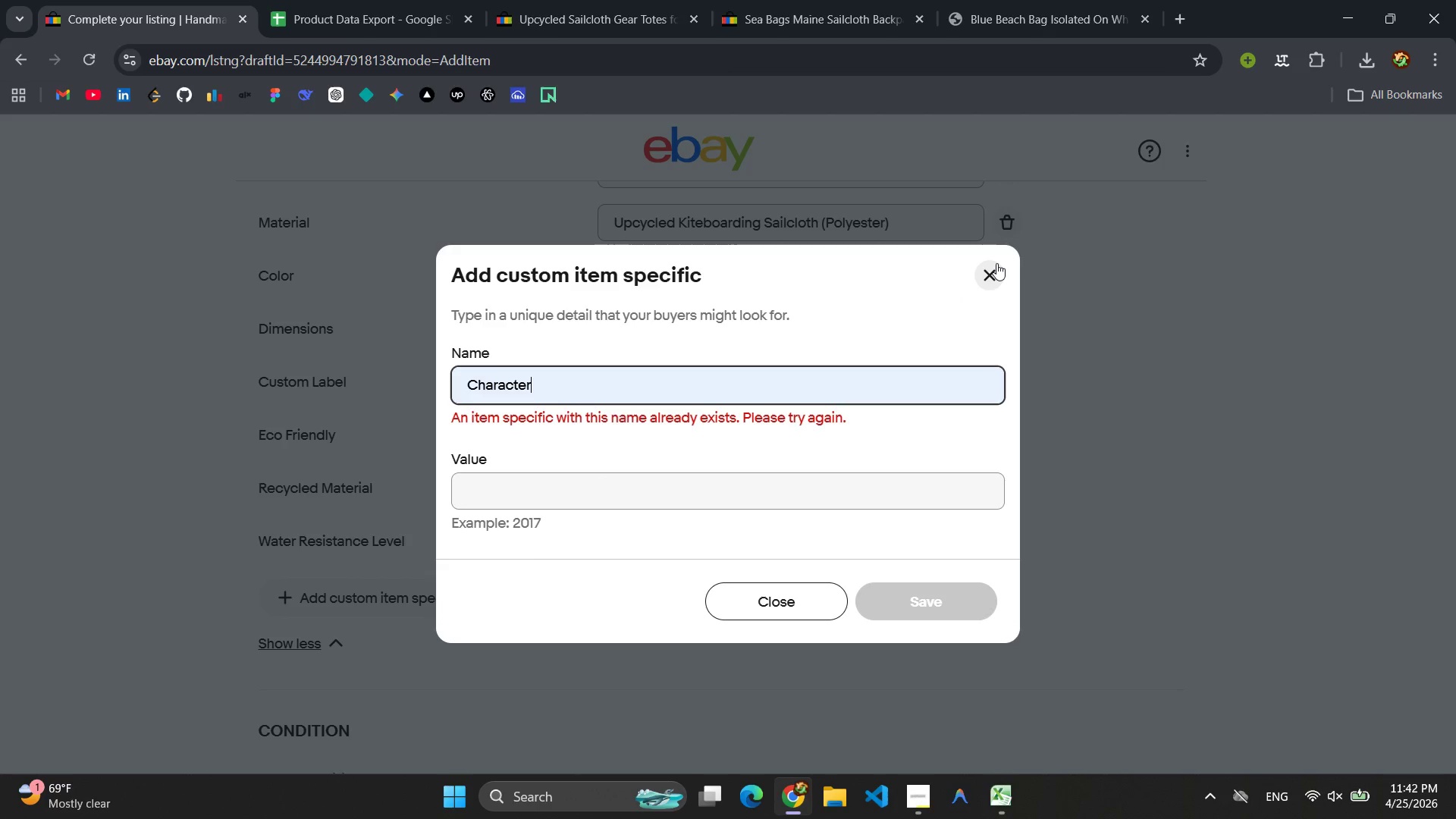 
left_click([981, 278])
 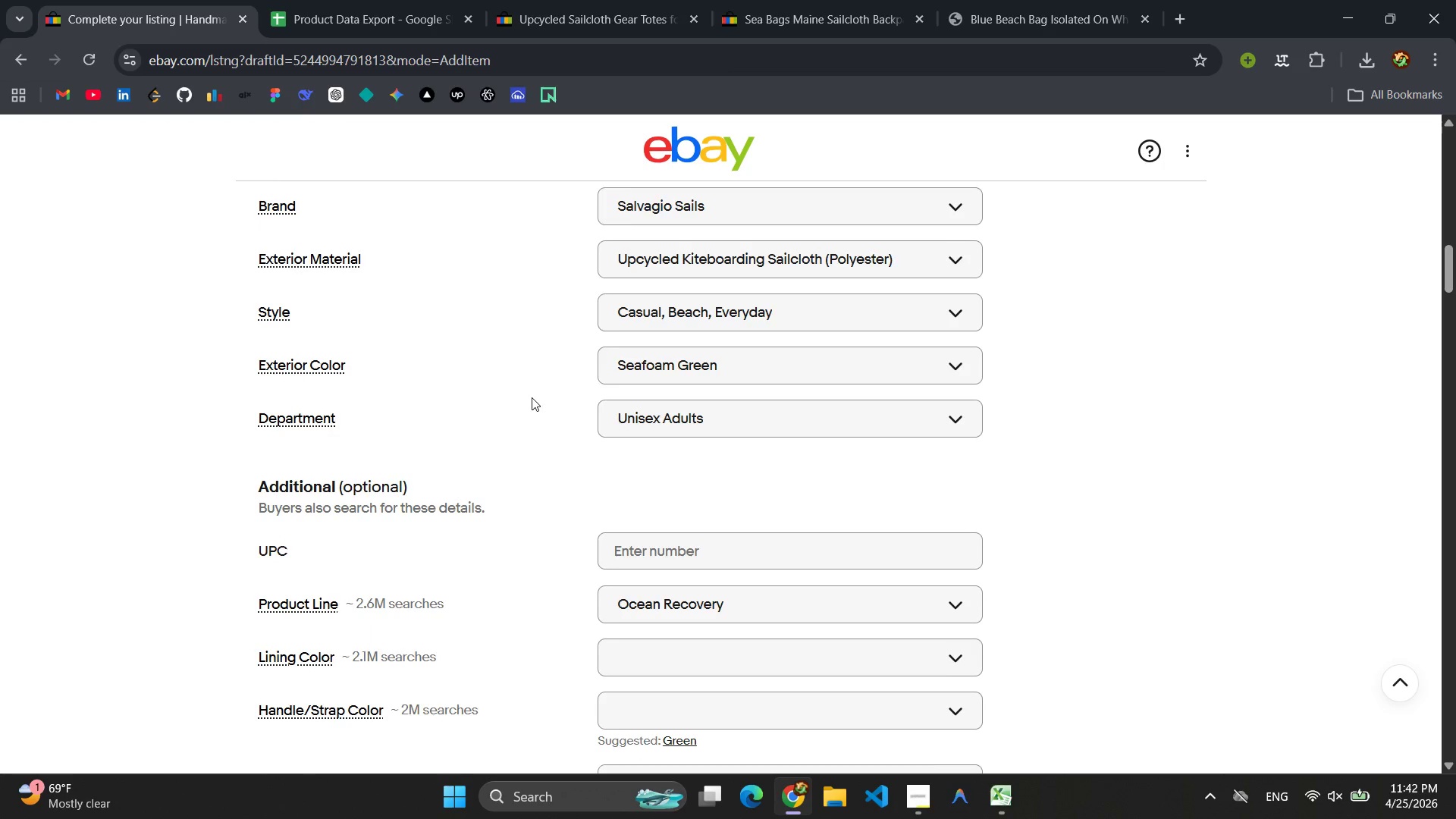 
wait(10.67)
 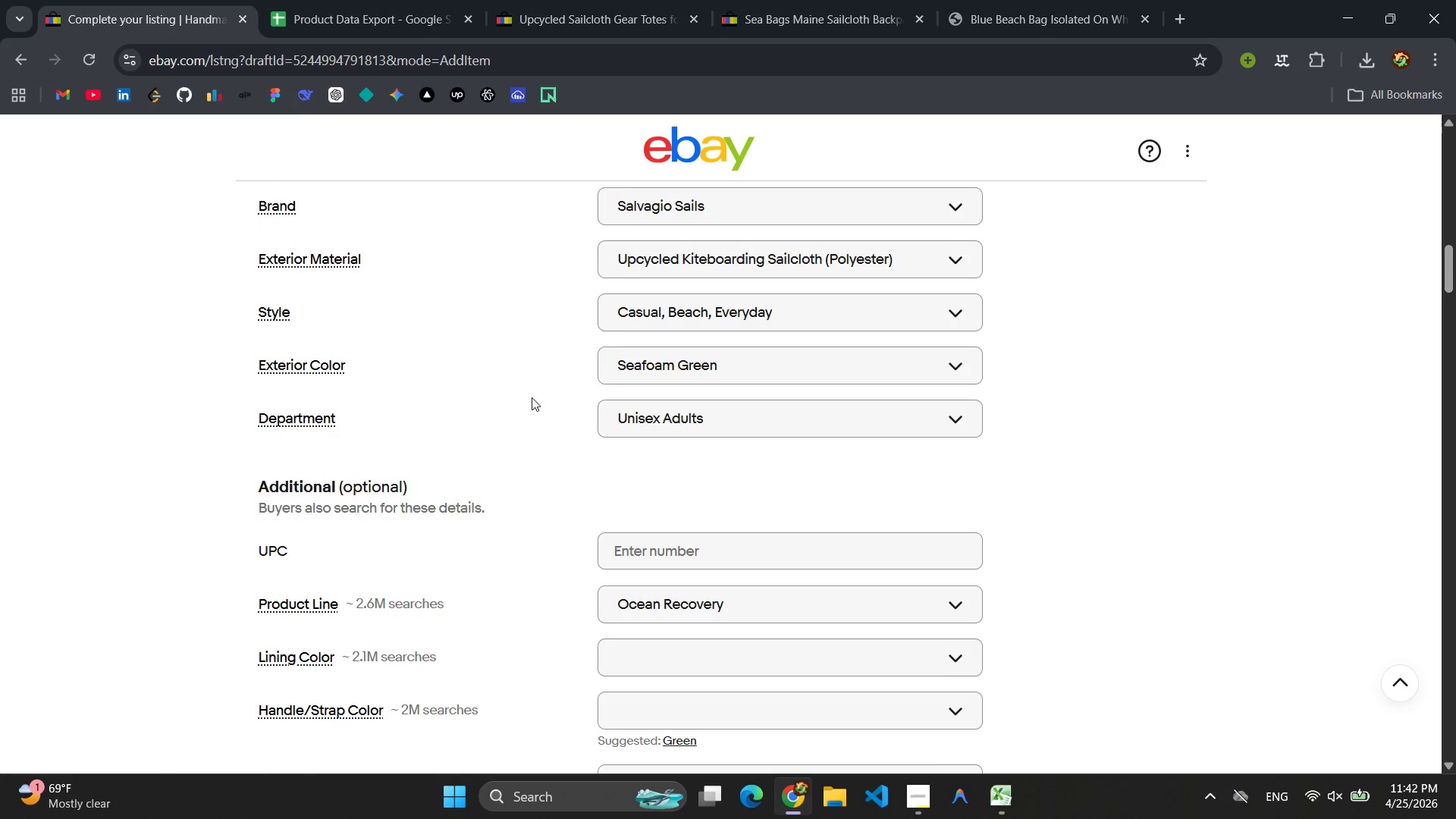 
left_click([626, 412])
 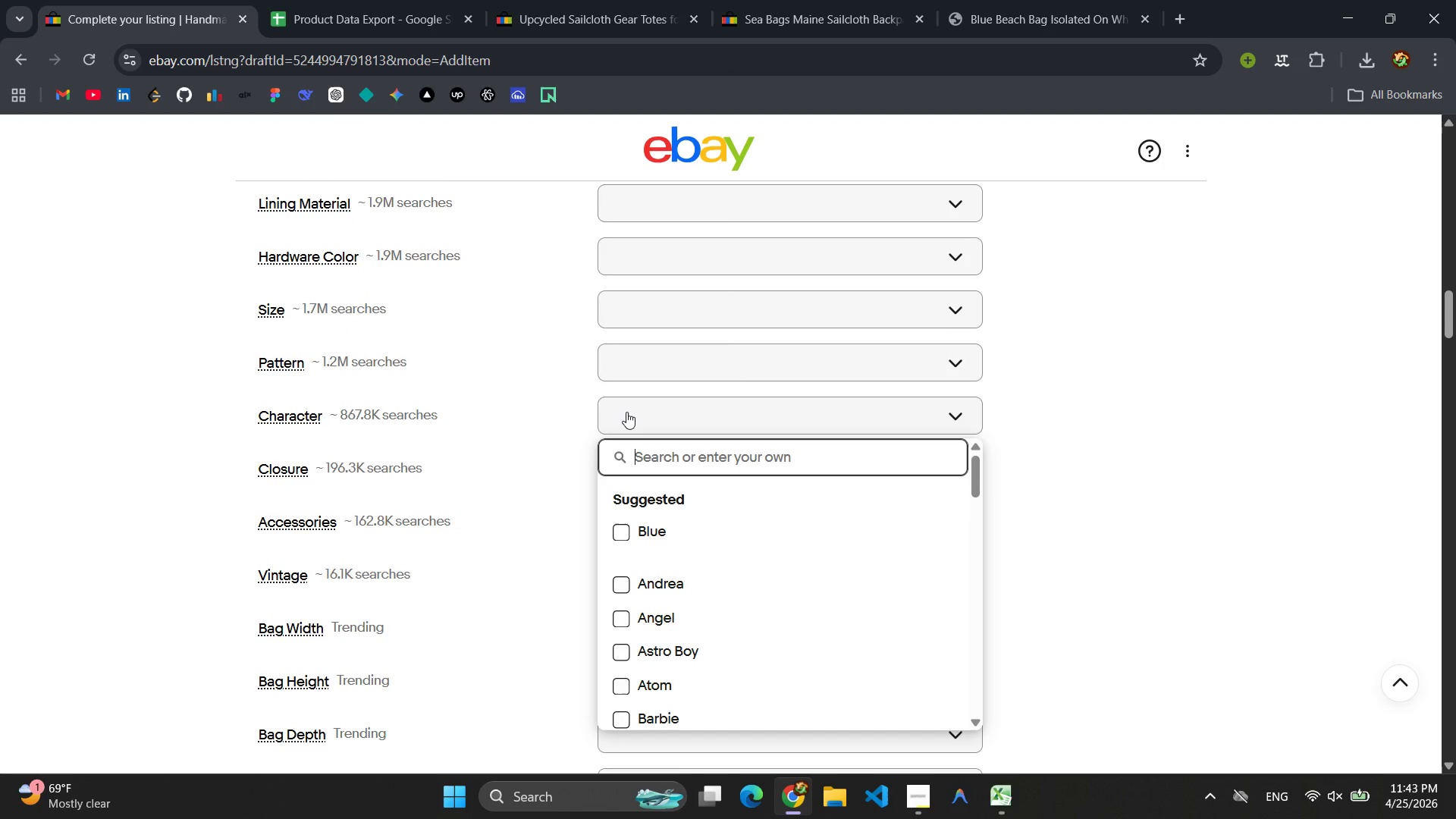 
type(Nature)
 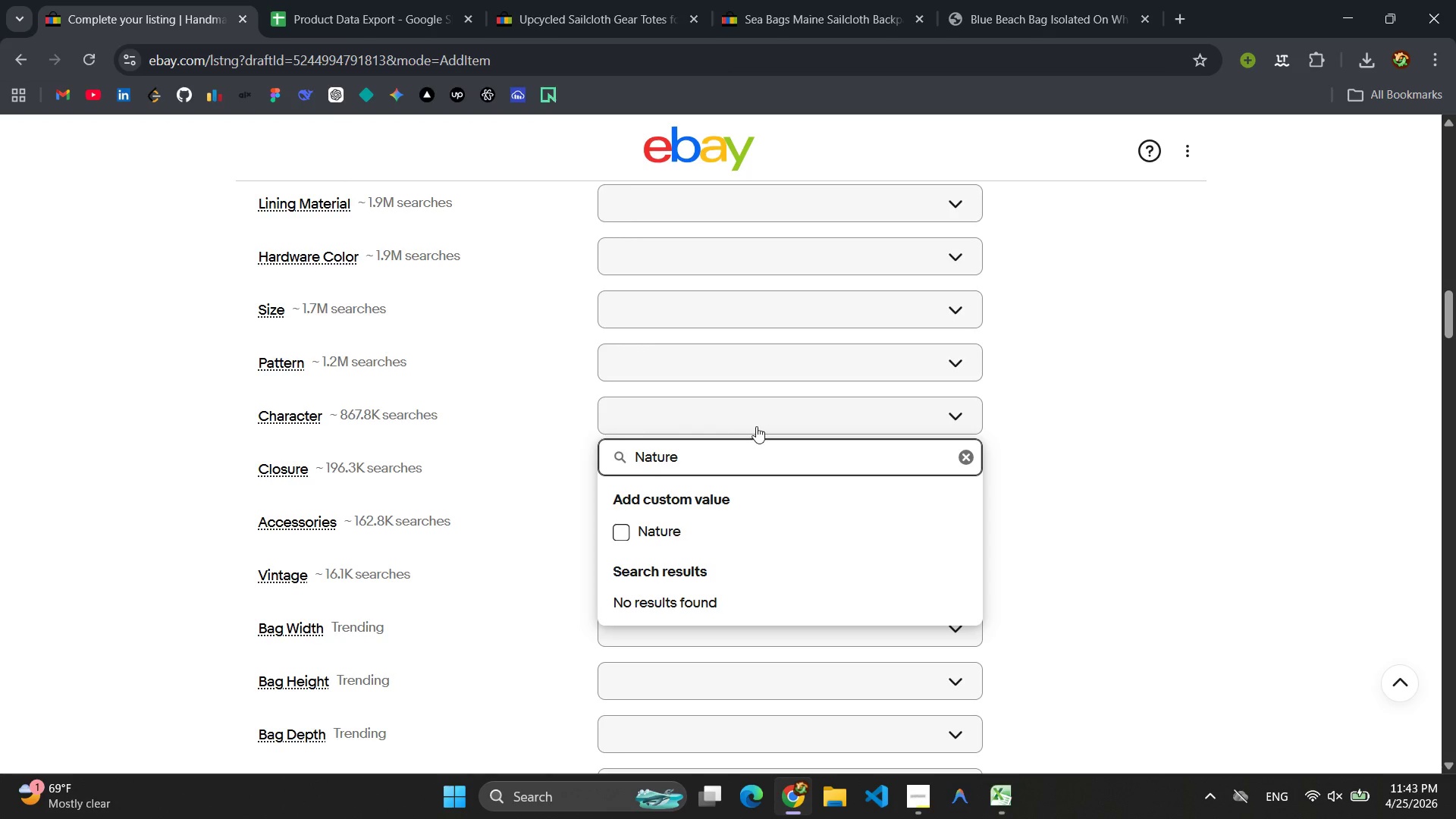 
key(Enter)
 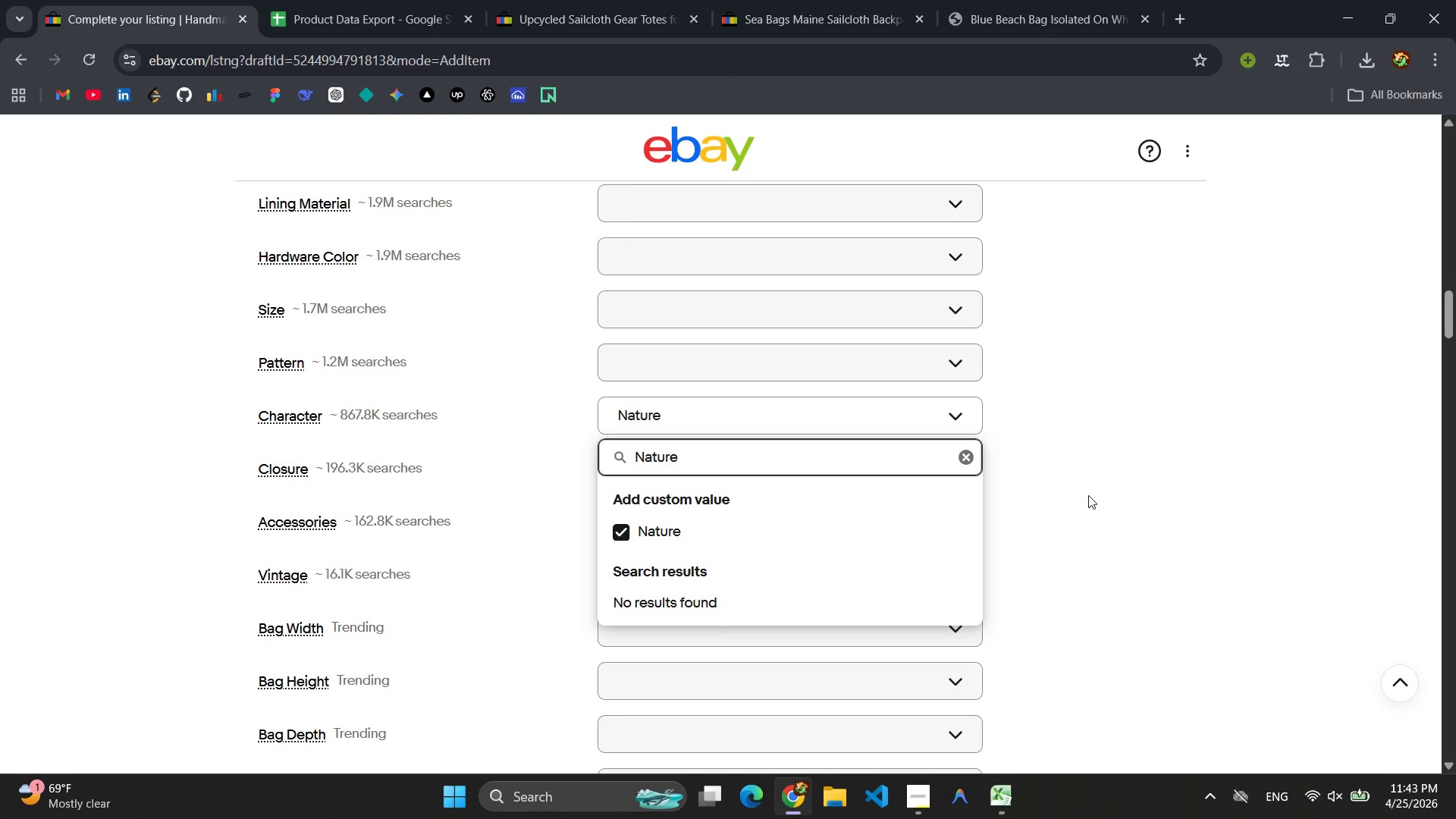 
hold_key(key=Backspace, duration=0.95)
 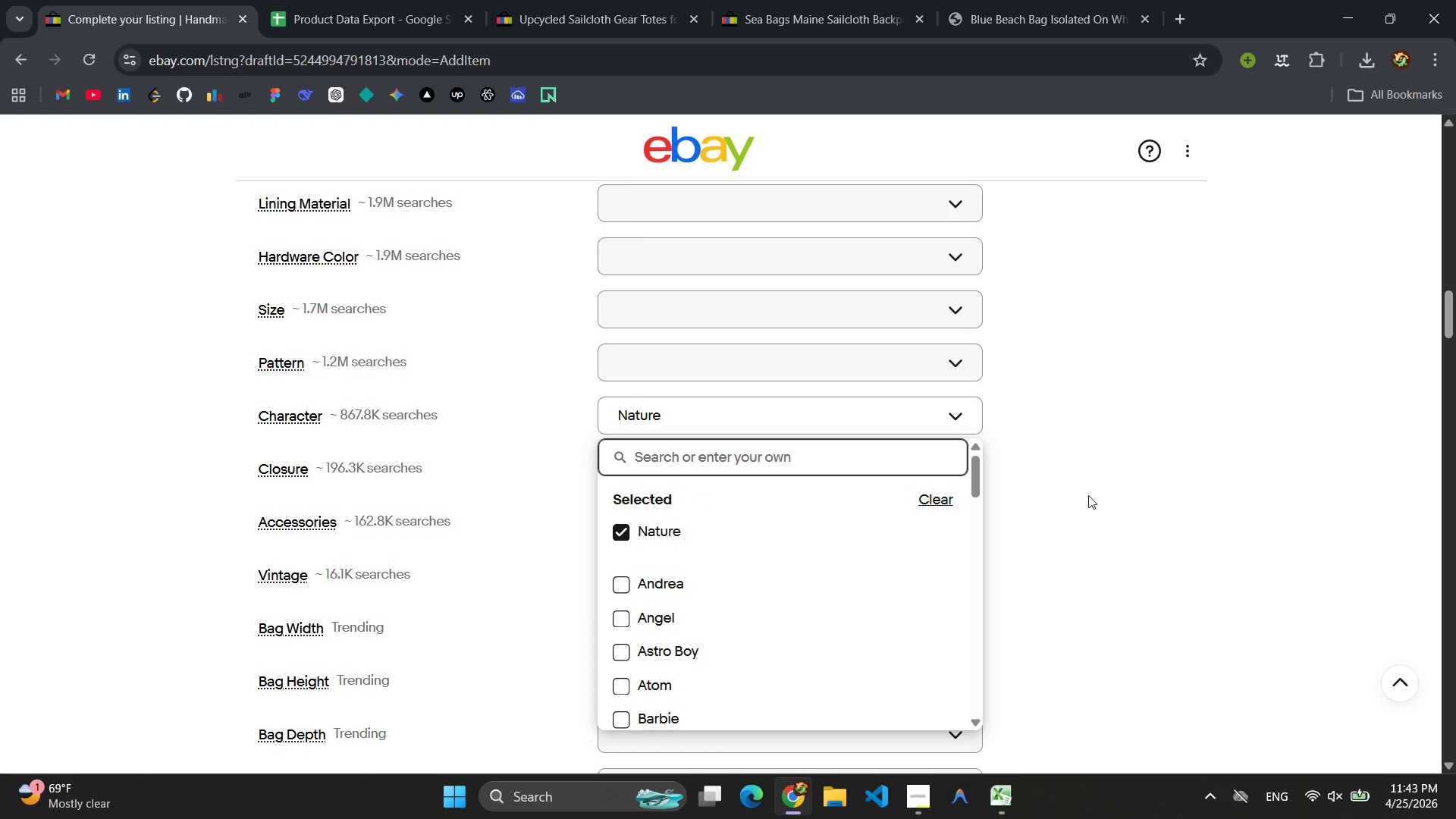 
type(Ocean)
 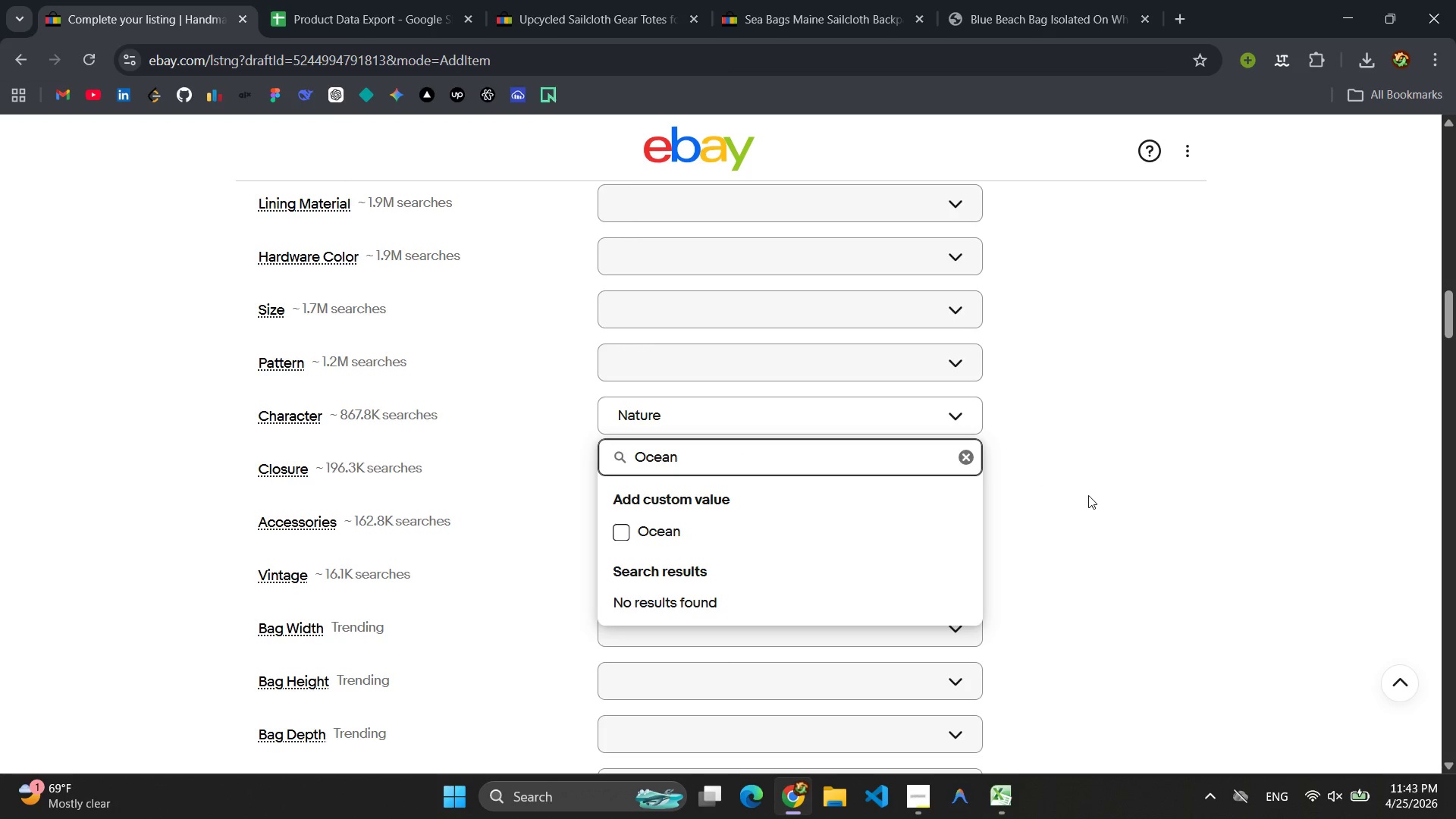 
key(Enter)
 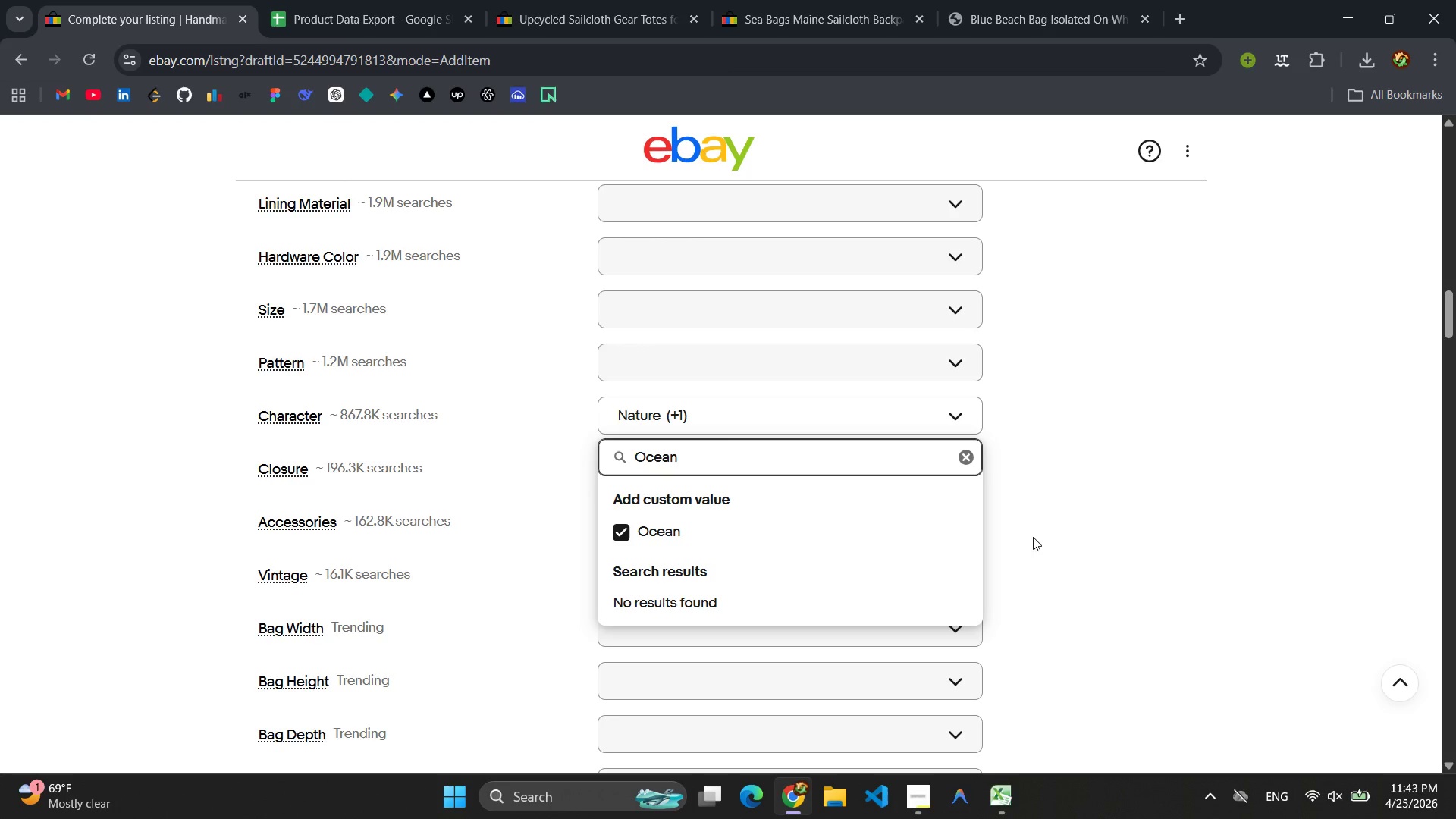 
left_click([1075, 499])
 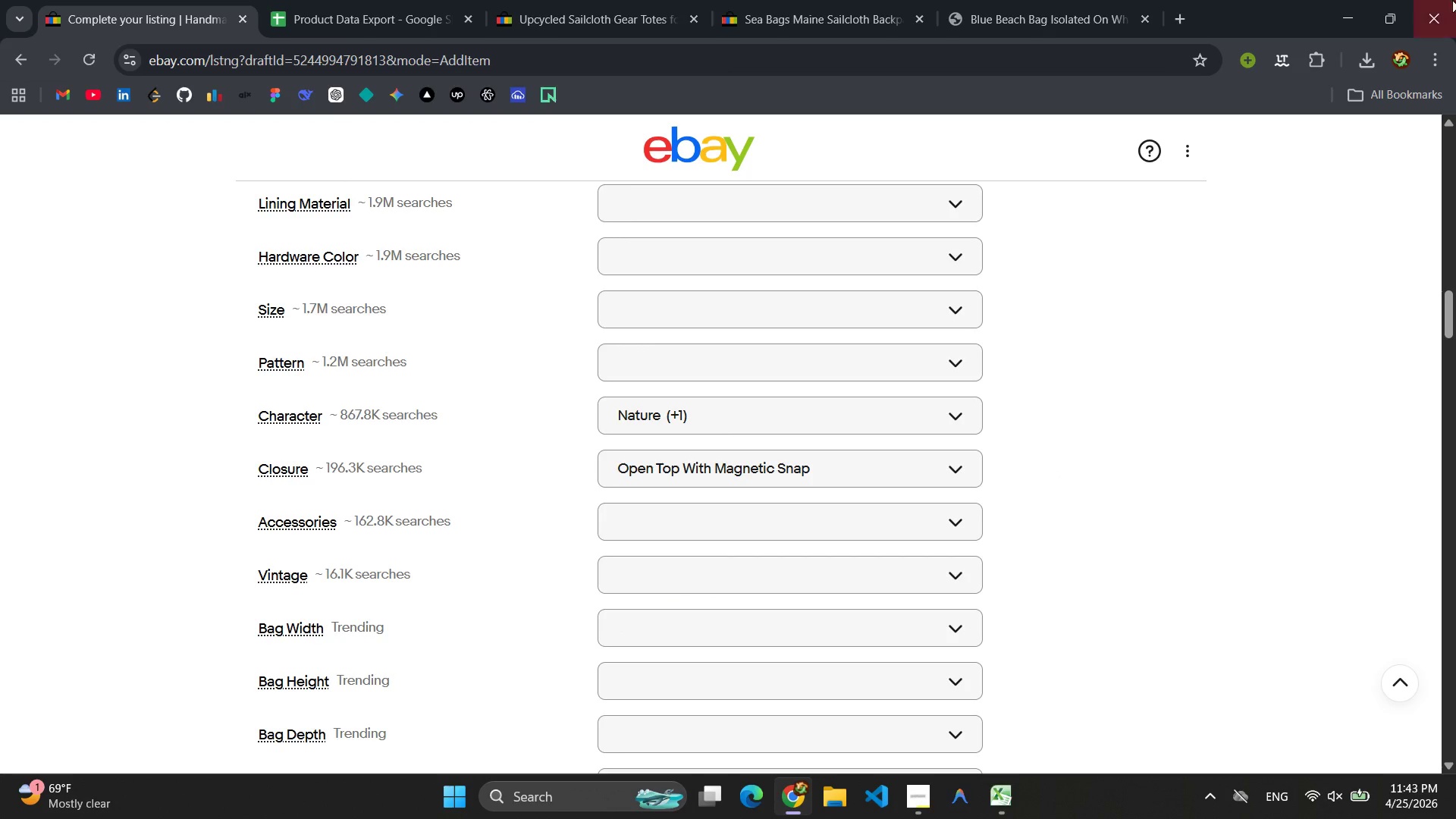 
left_click([372, 0])
 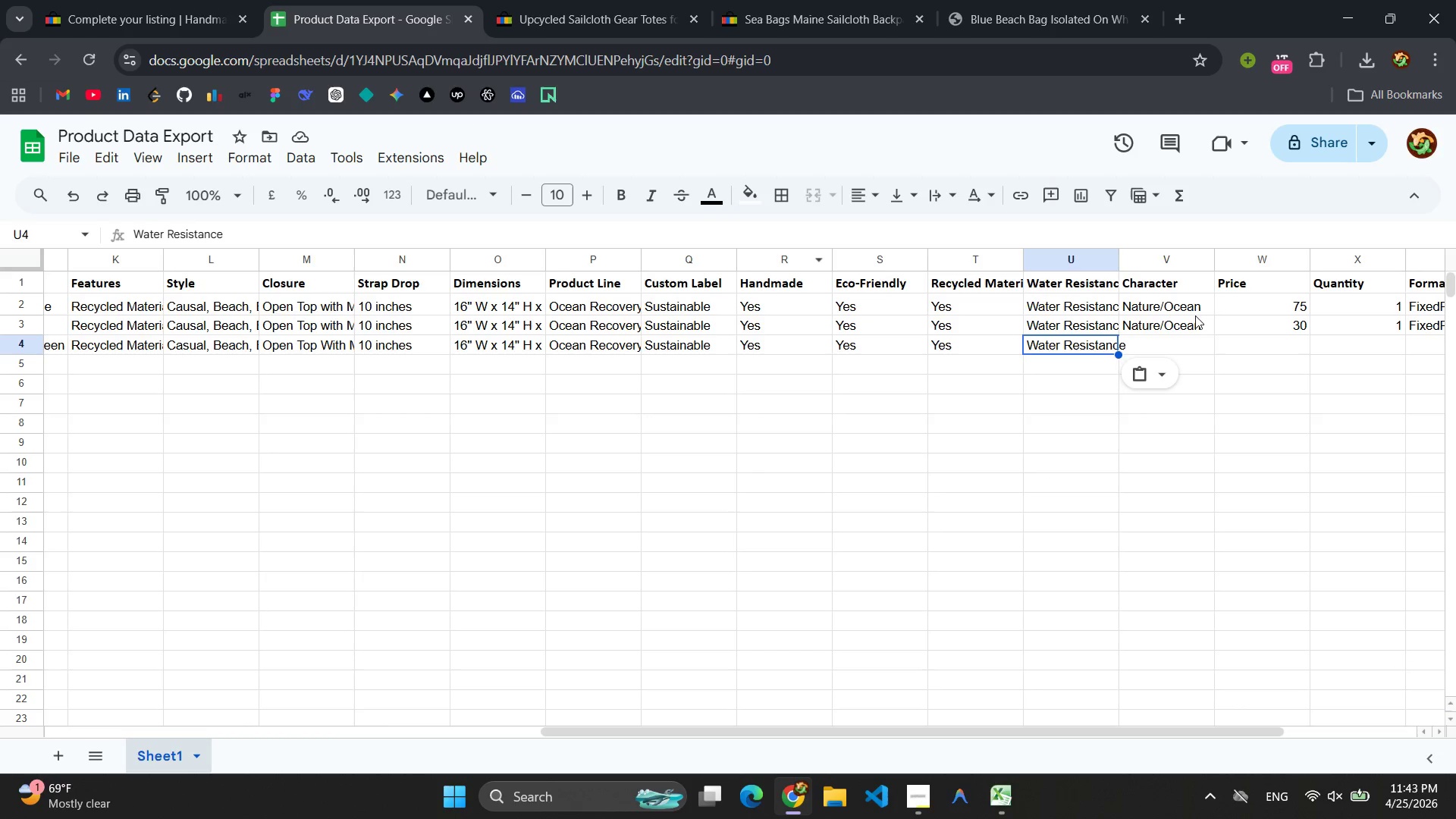 
double_click([1190, 325])
 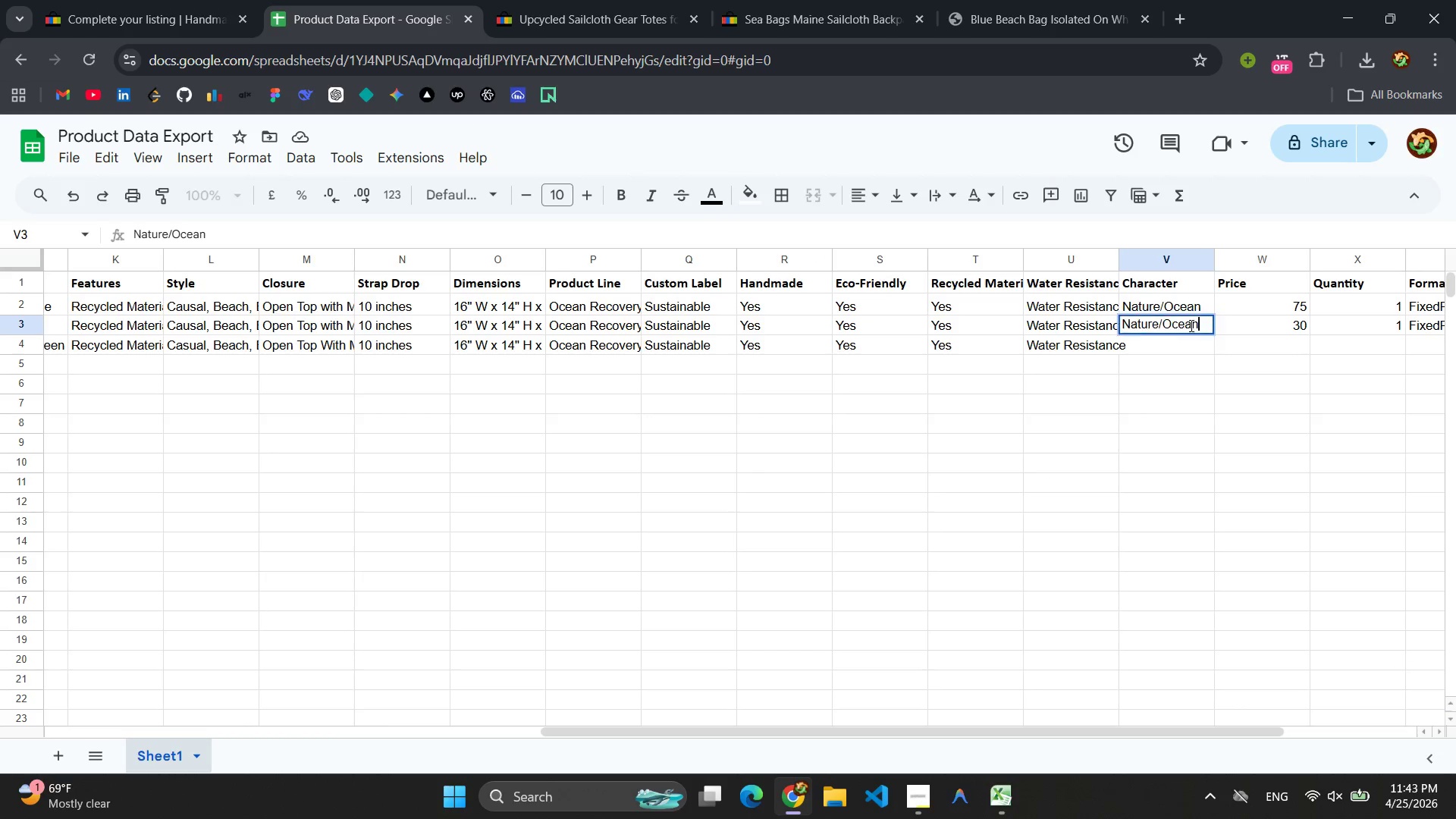 
triple_click([1190, 325])
 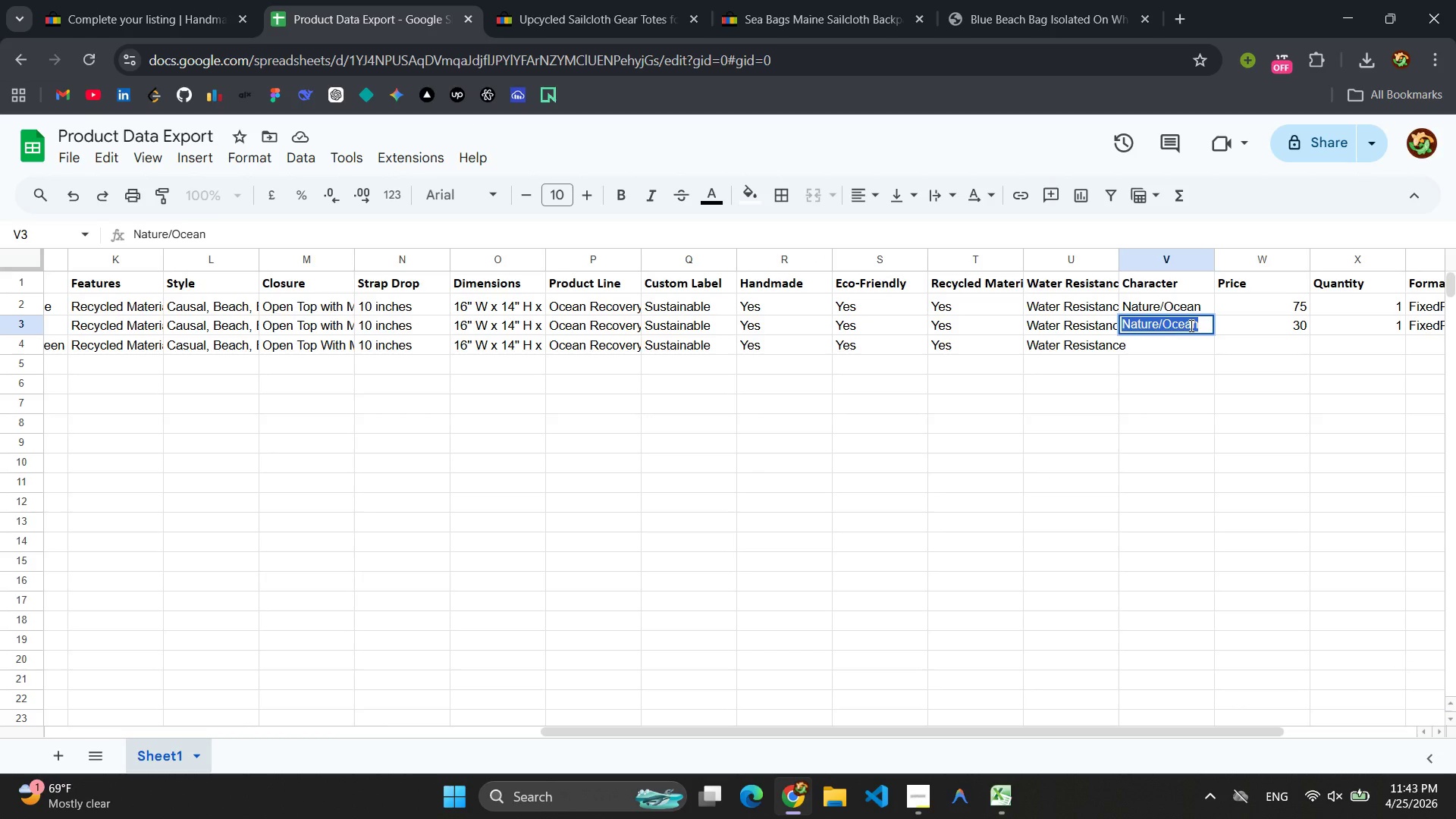 
key(Control+C)
 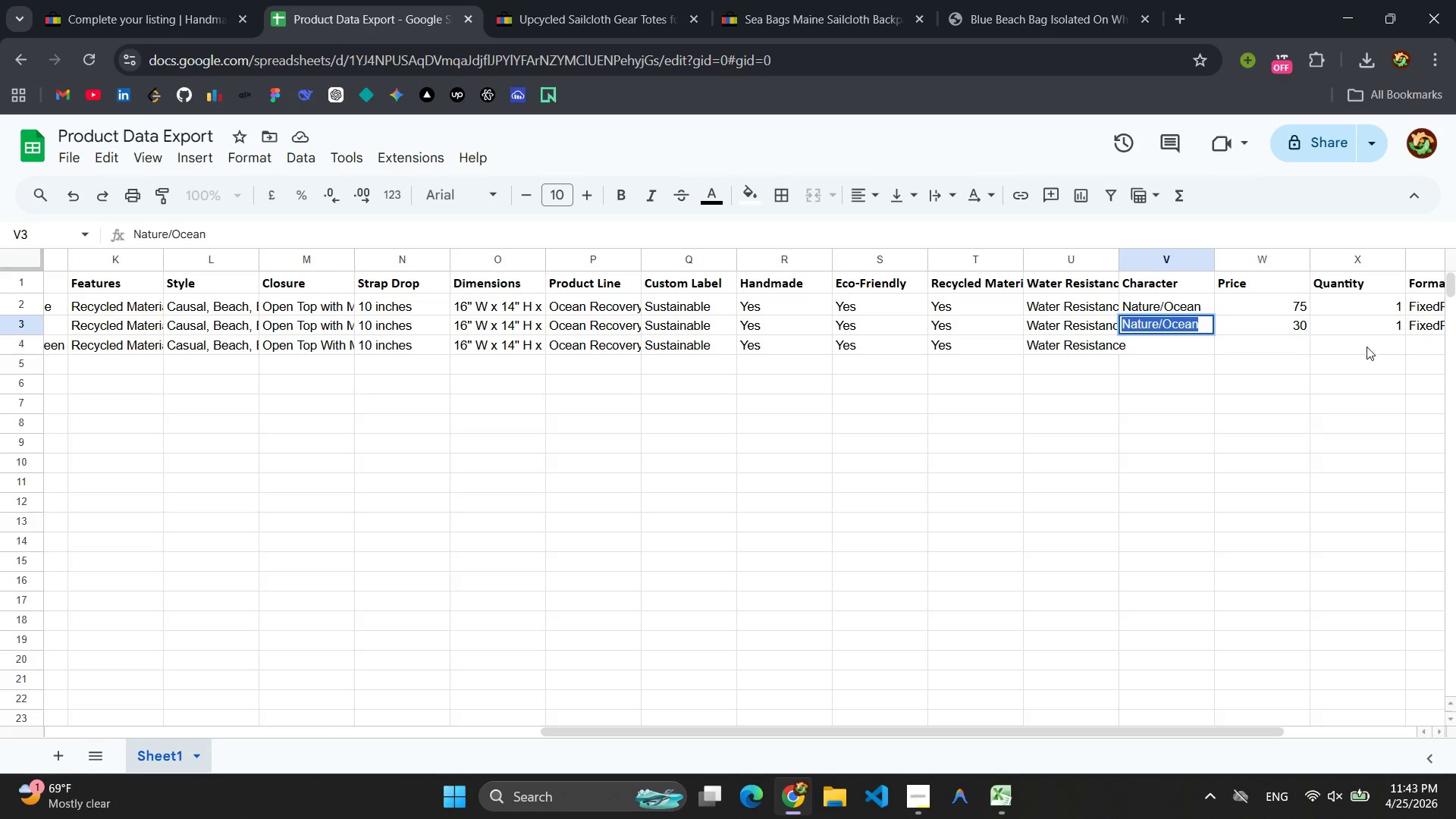 
left_click([1170, 350])
 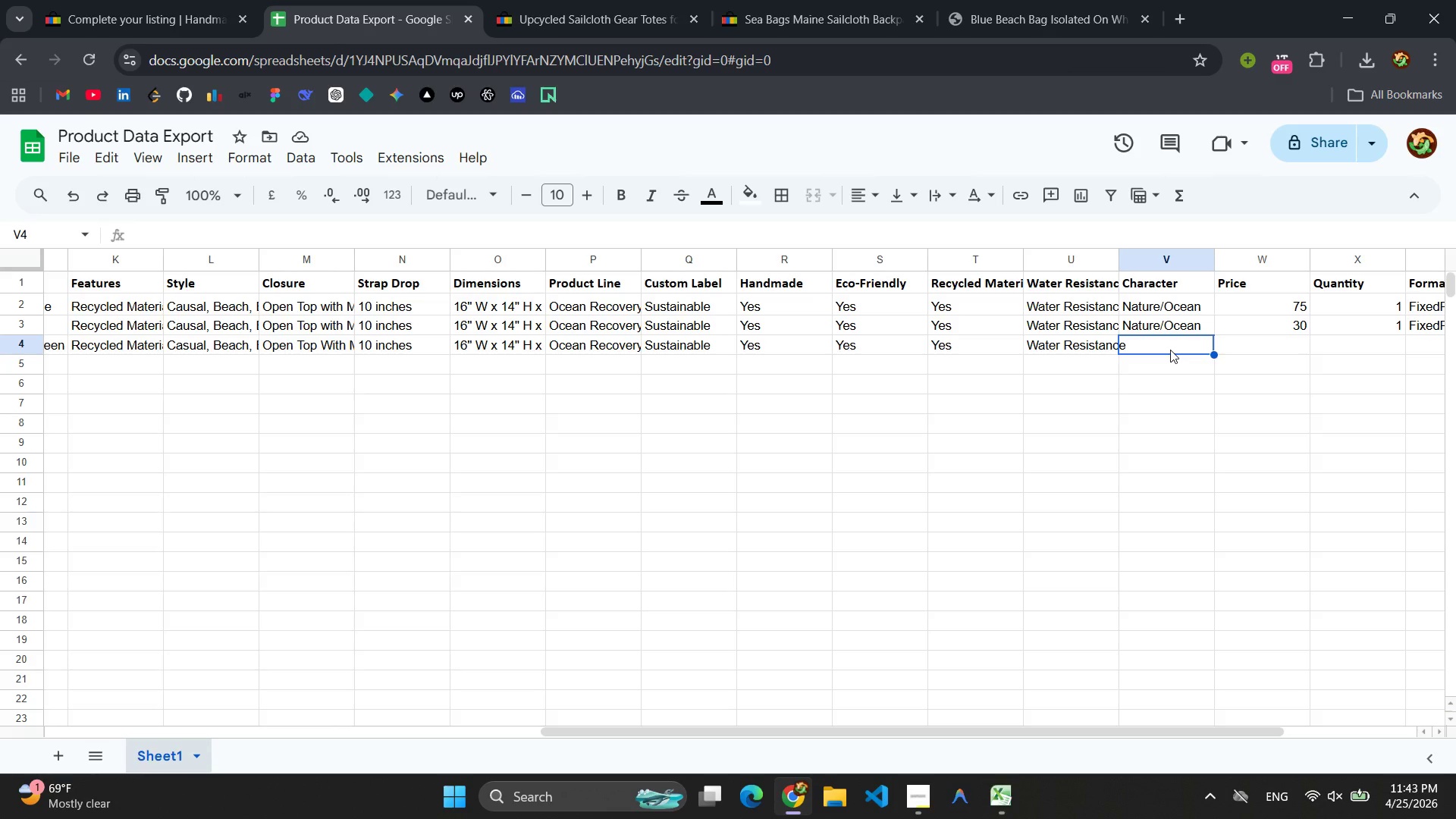 
key(Control+V)
 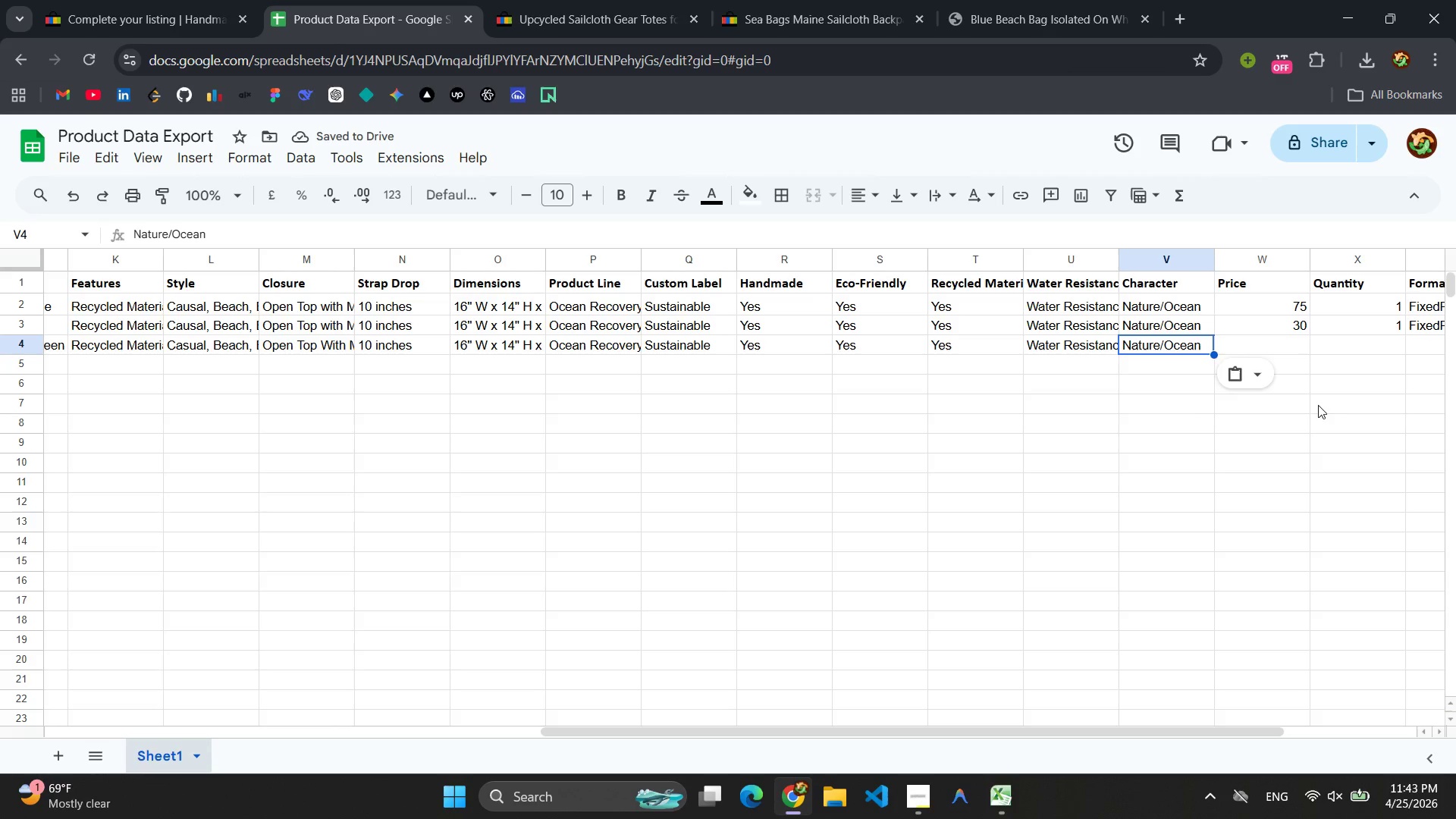 
left_click([1360, 350])
 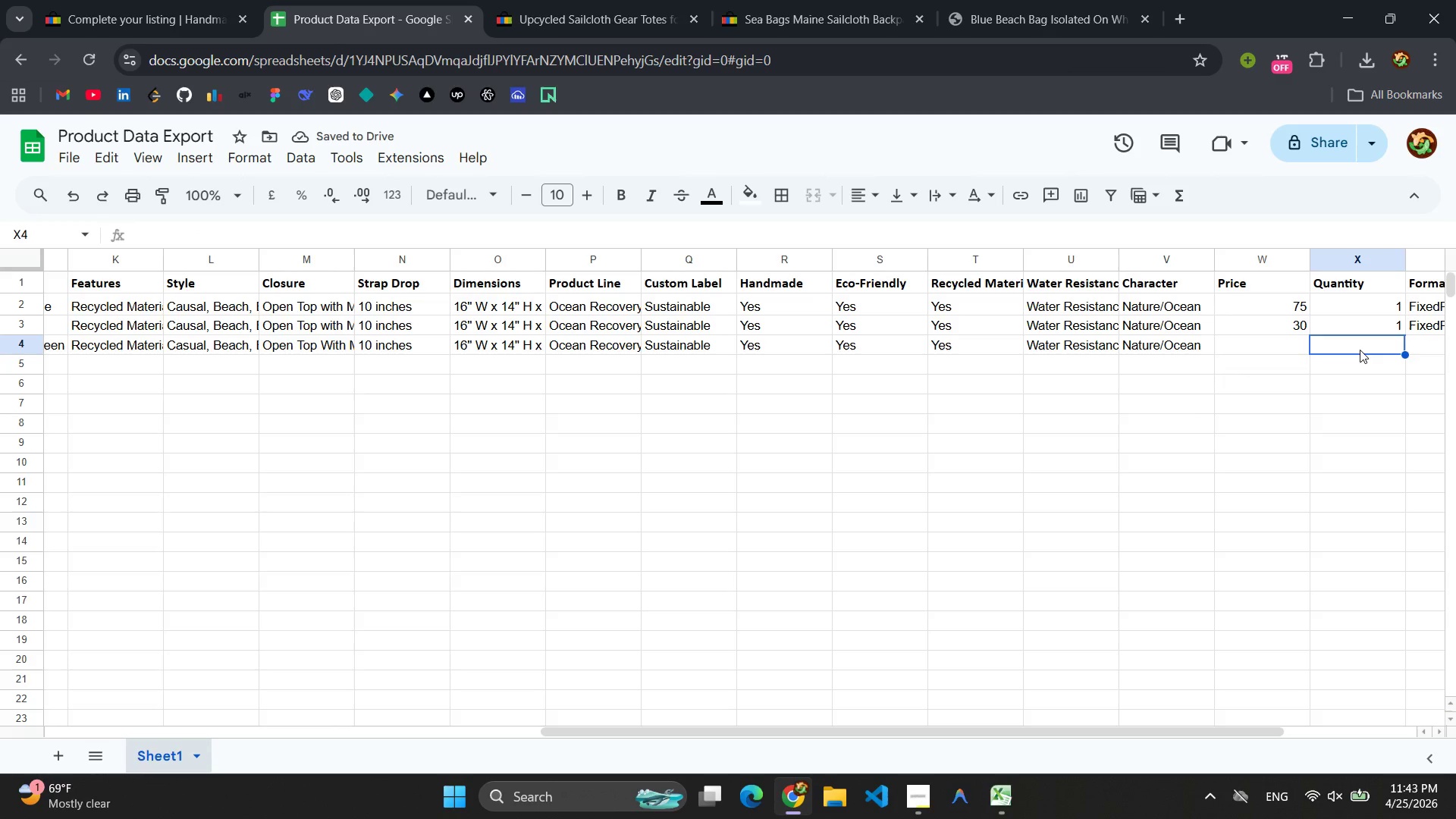 
key(1)
 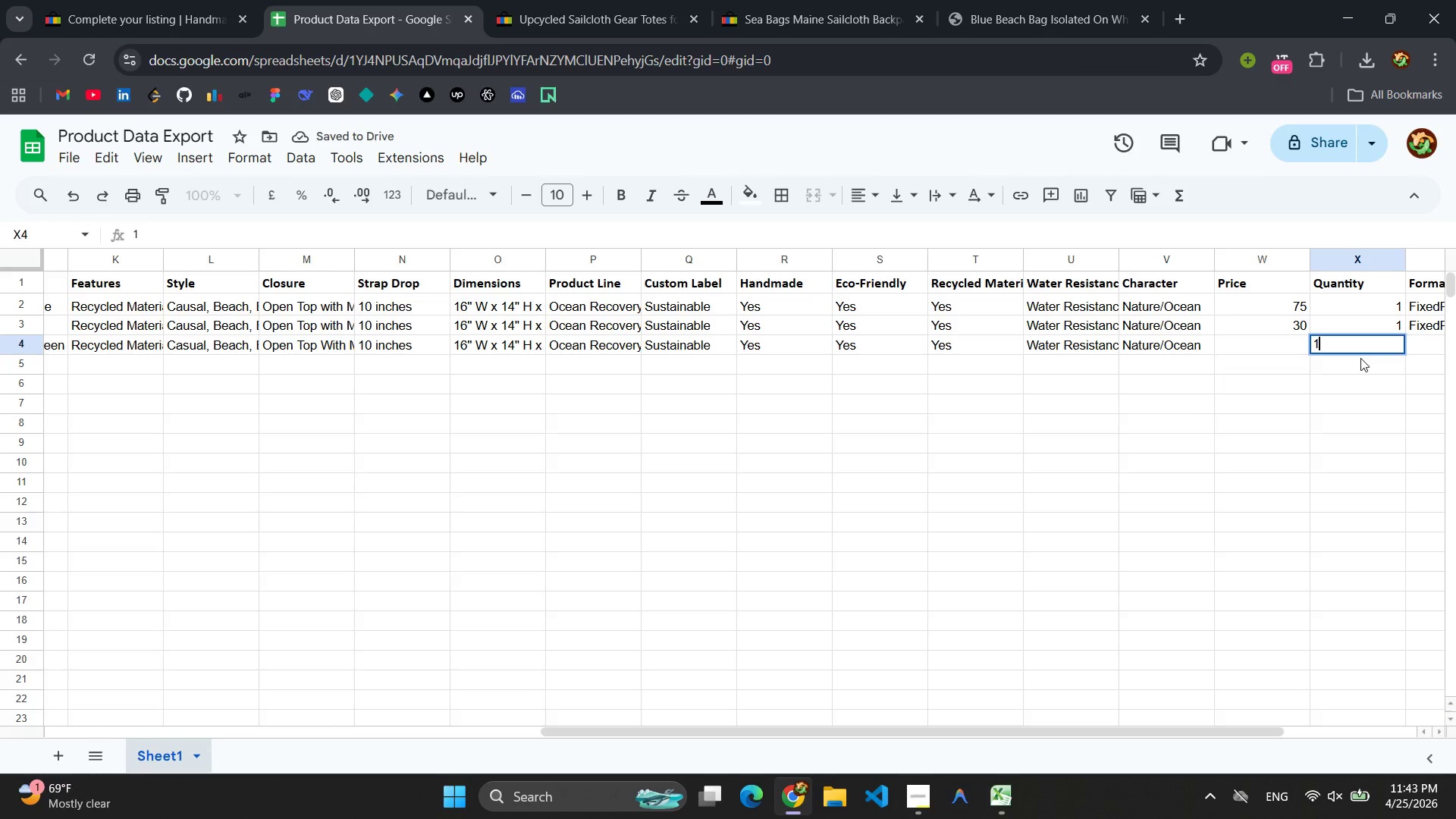 
mouse_move([1338, 387])
 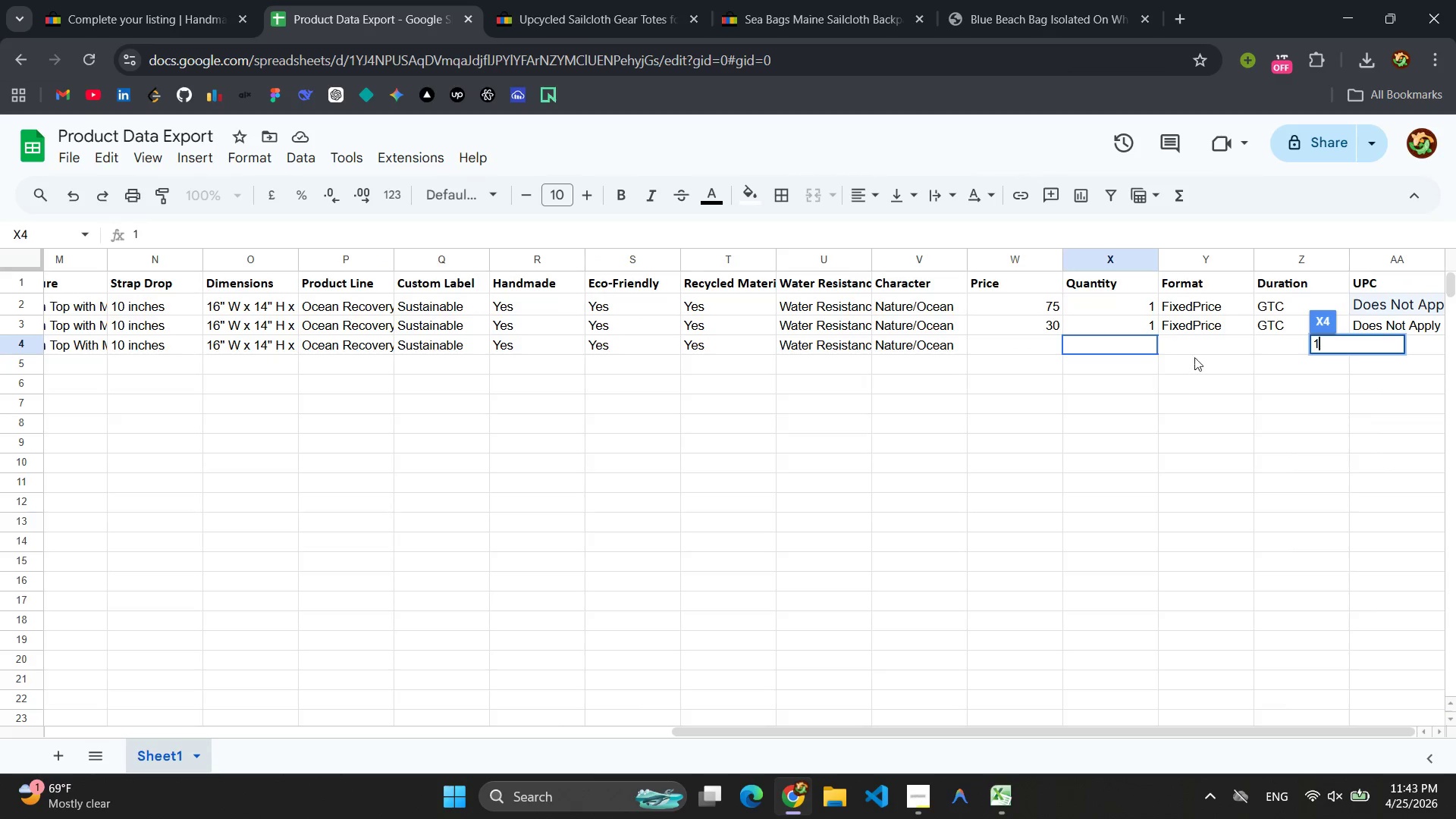 
left_click([1193, 347])
 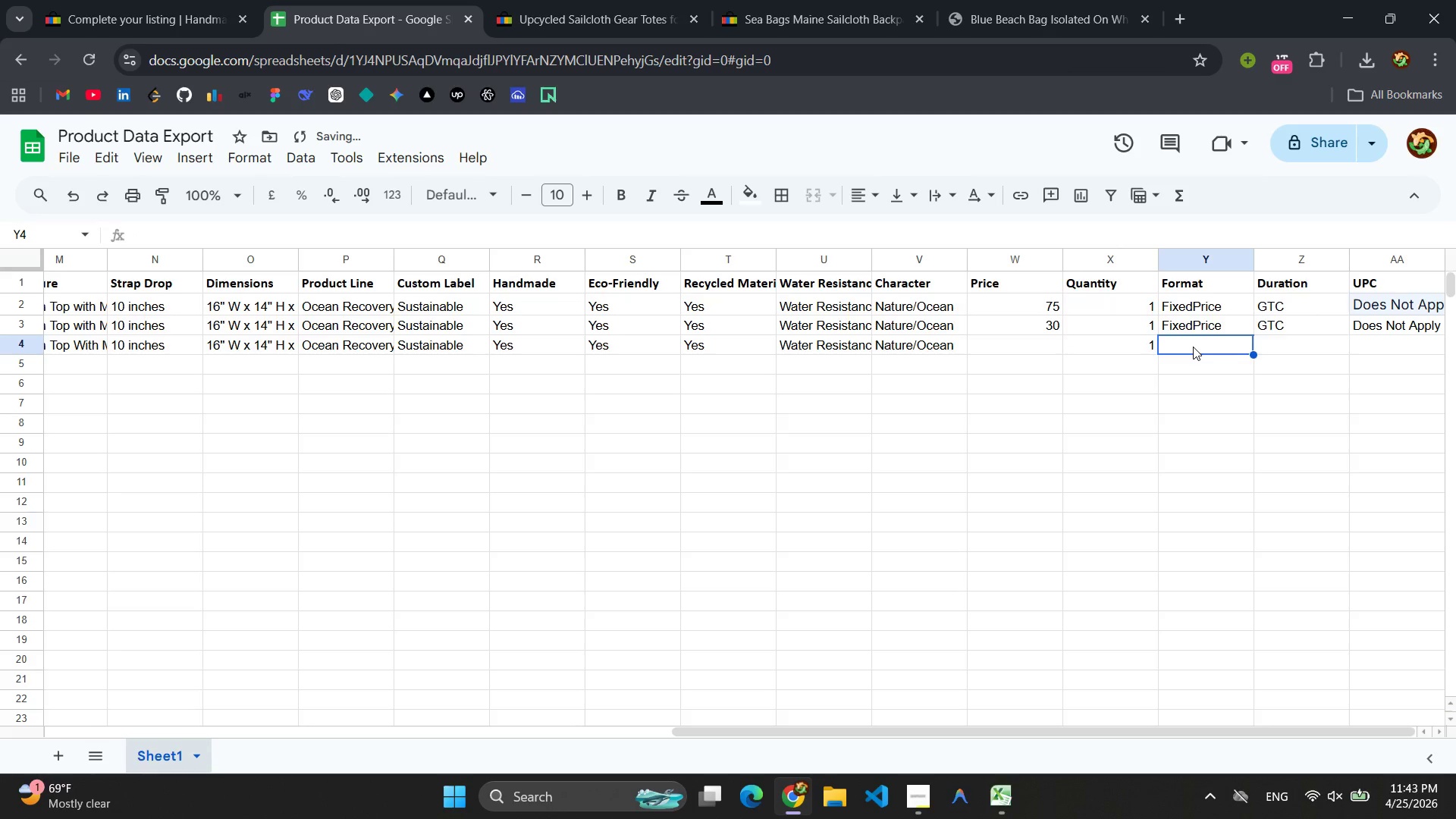 
type(Fied)
key(Backspace)
key(Backspace)
type(xedPrice)
 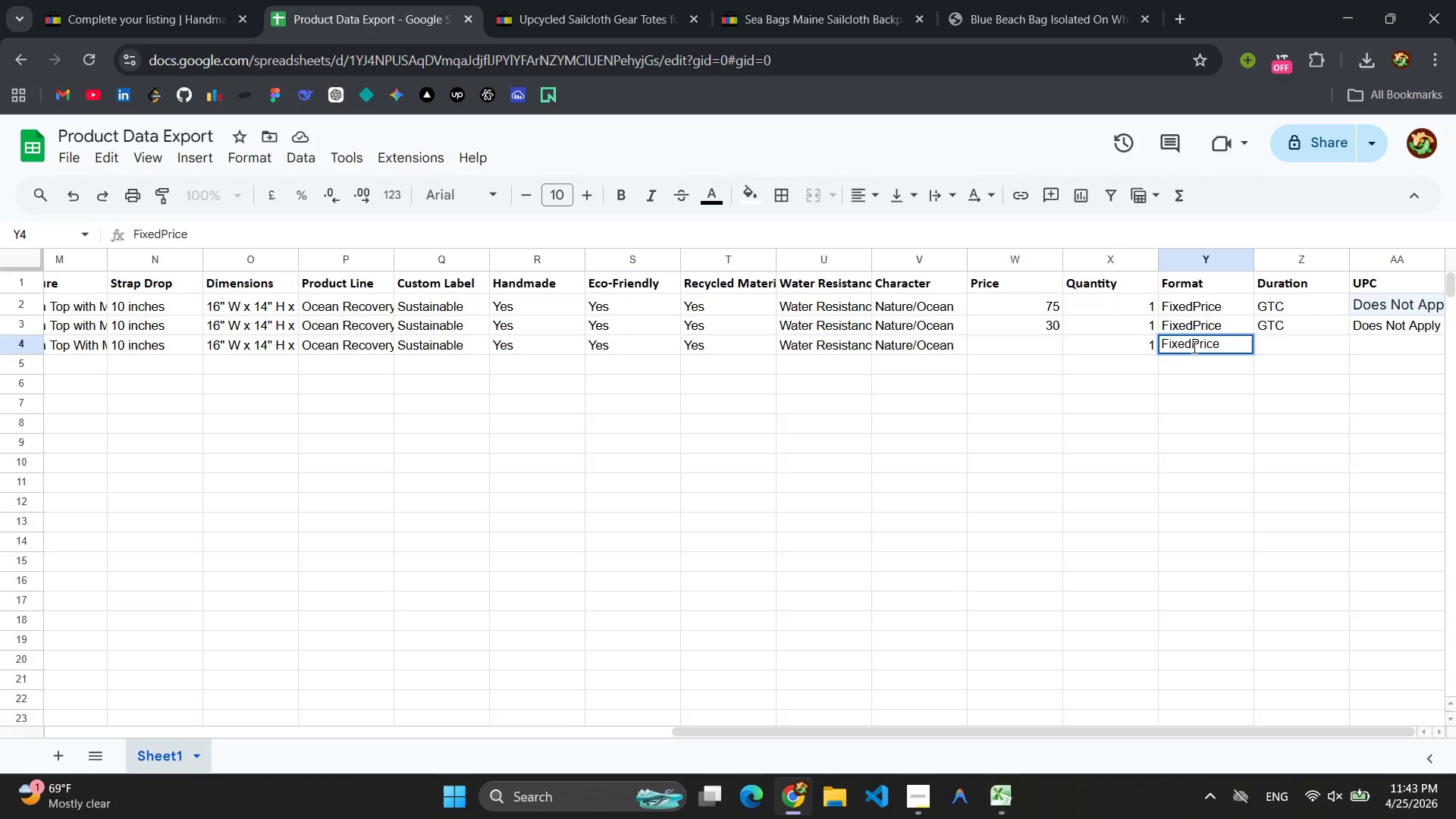 
left_click([1296, 340])
 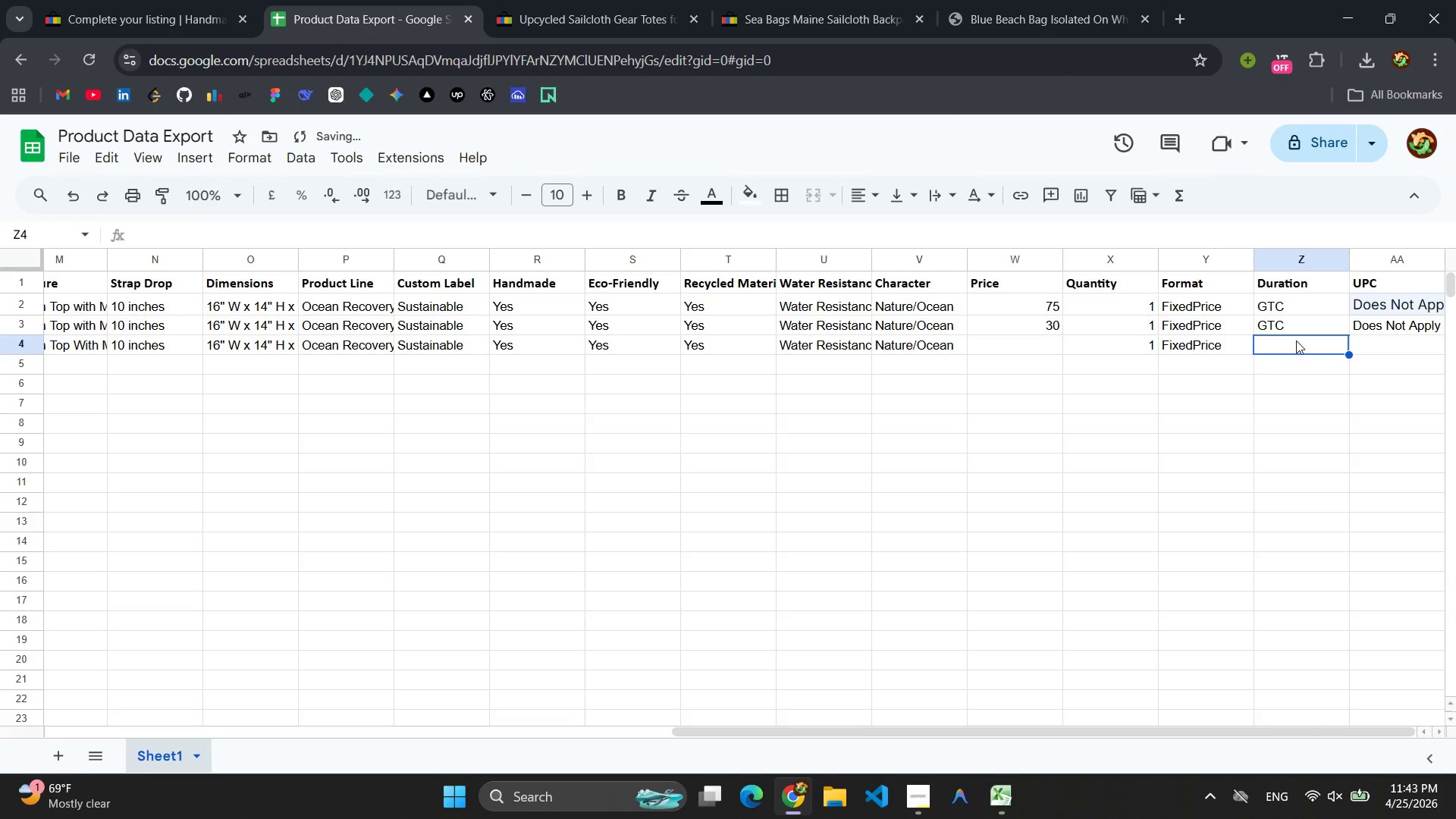 
type(GTC)
 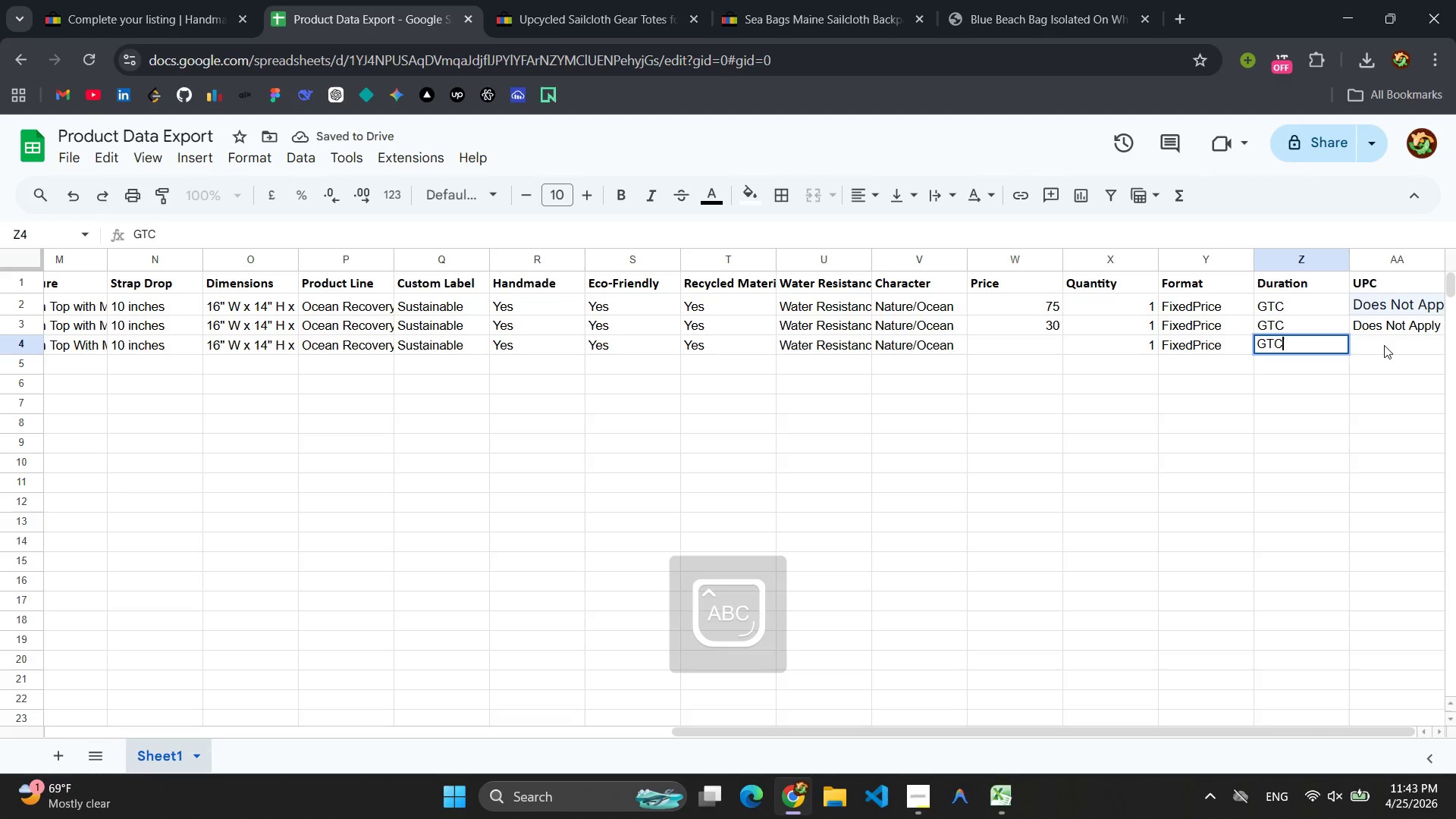 
left_click([1384, 345])
 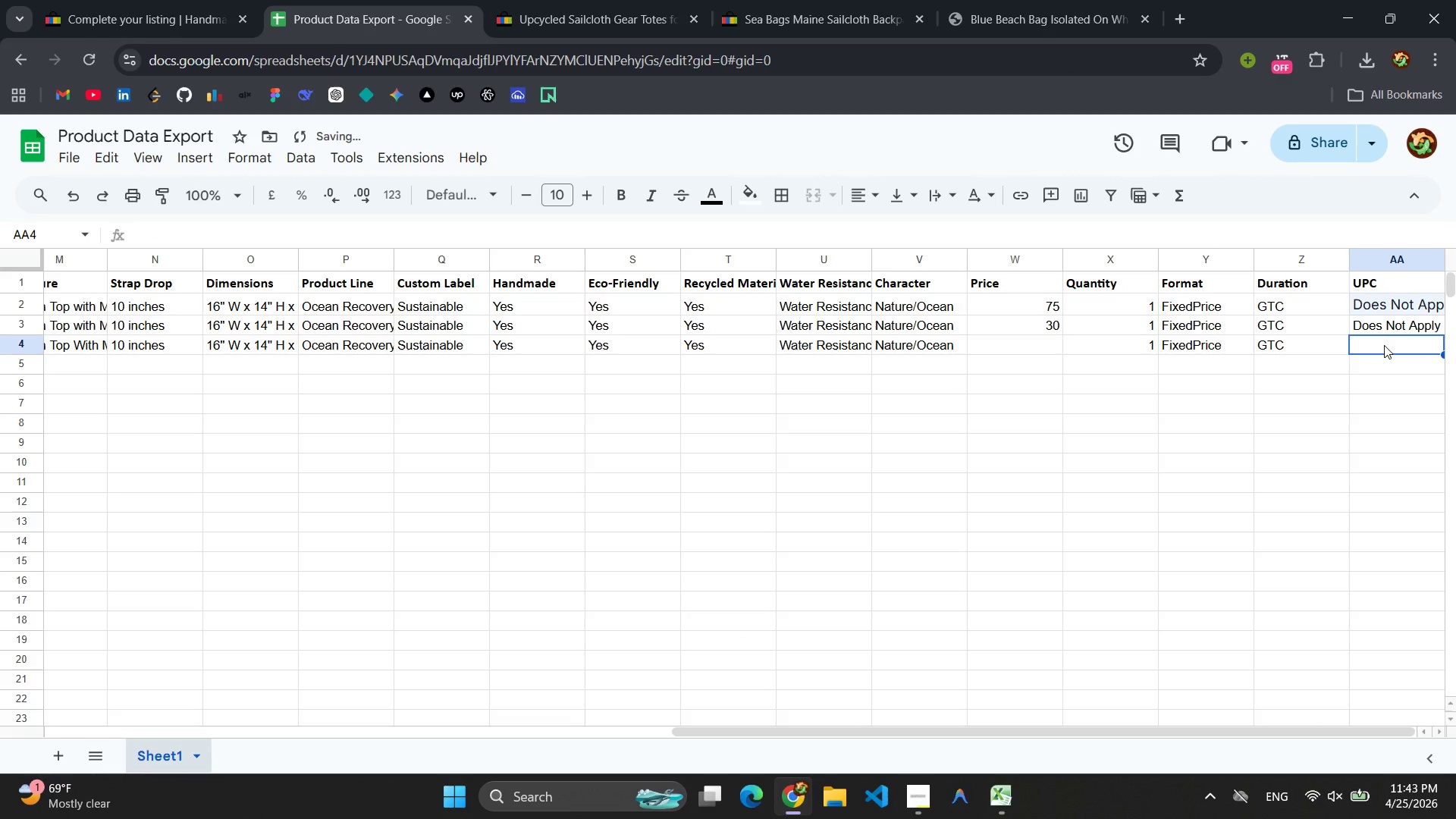 
type(Dies)
key(Backspace)
key(Backspace)
key(Backspace)
key(Backspace)
type(d)
key(Tab)
 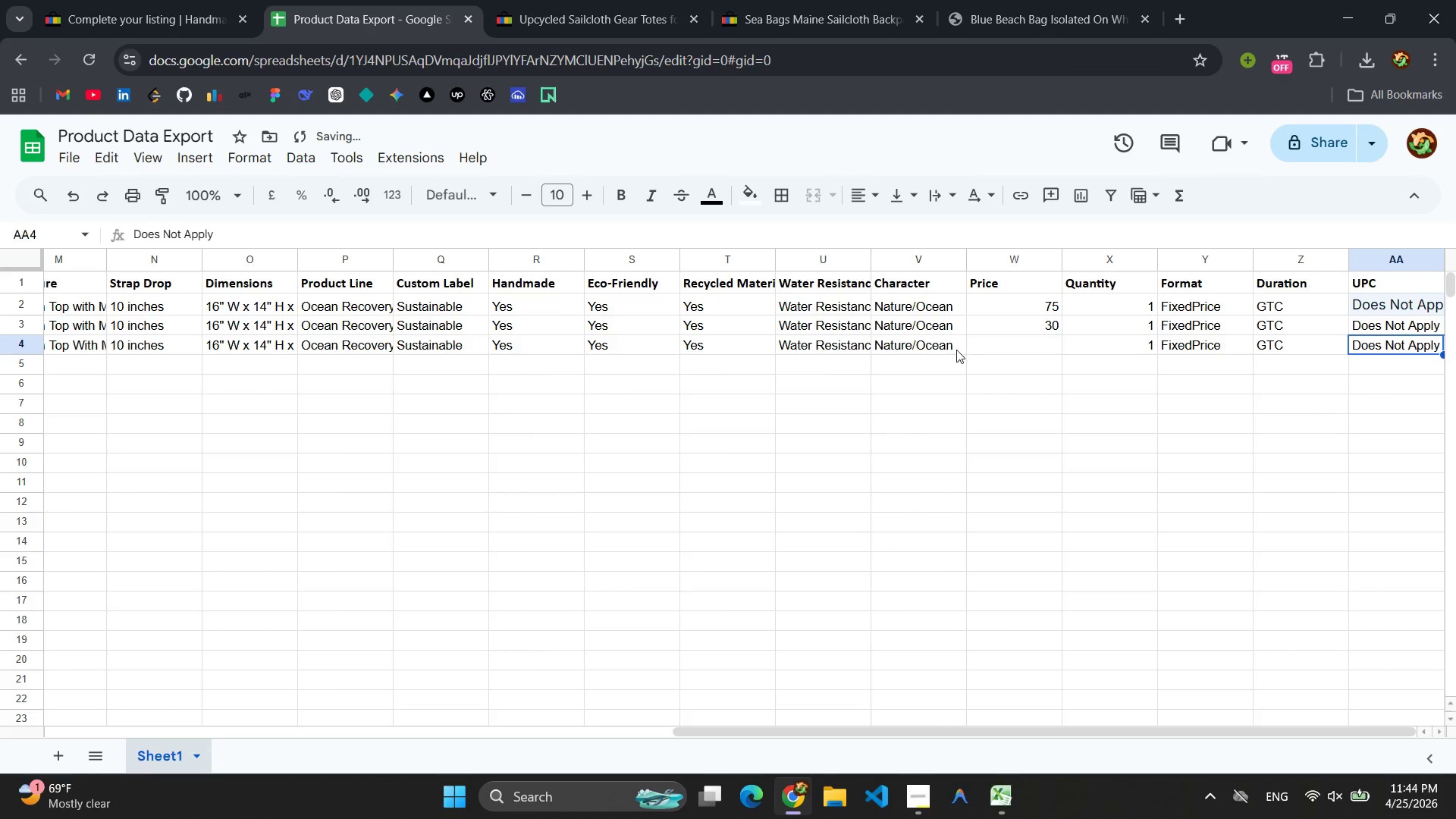 
left_click([1034, 342])
 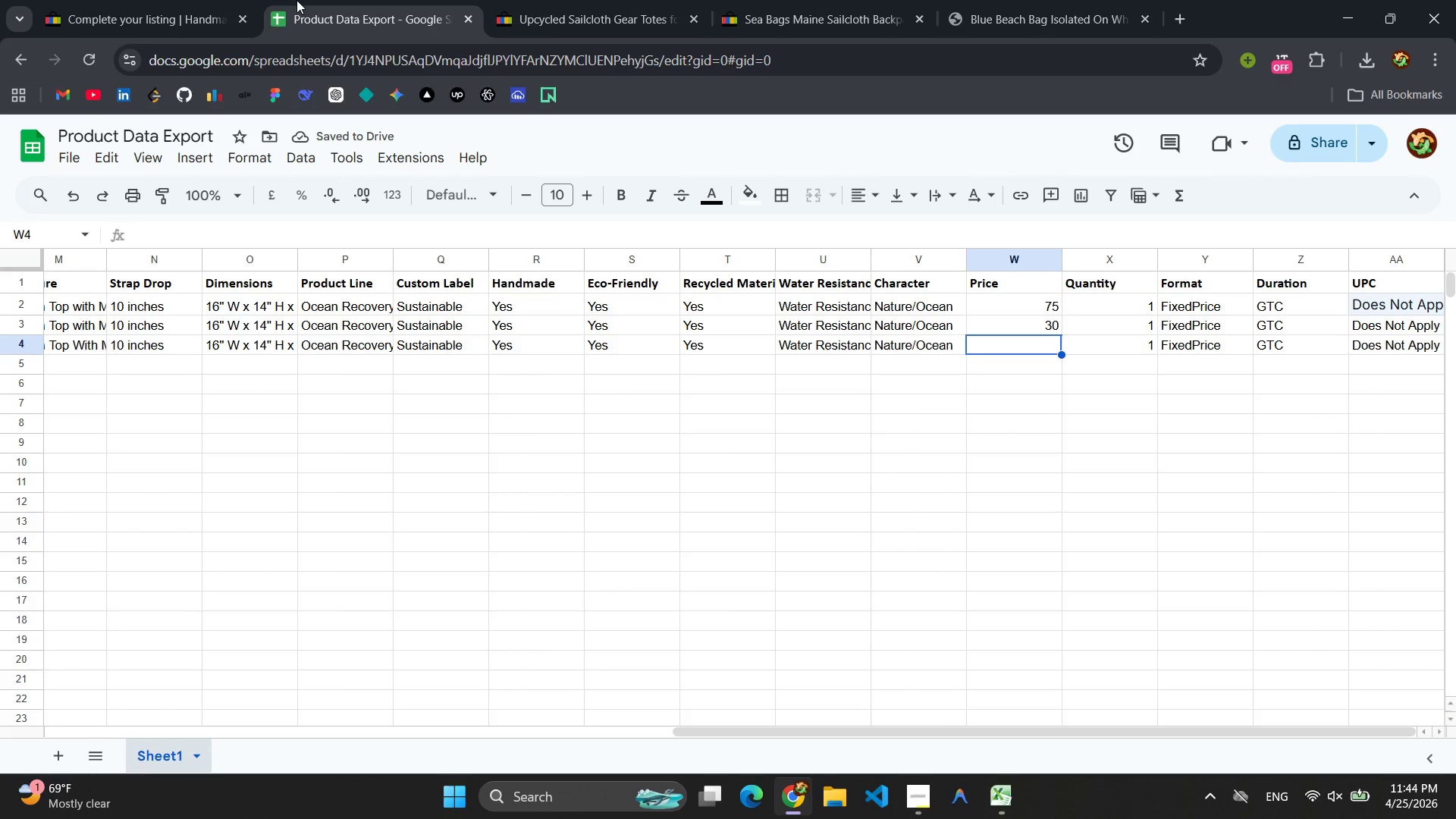 
left_click([177, 7])
 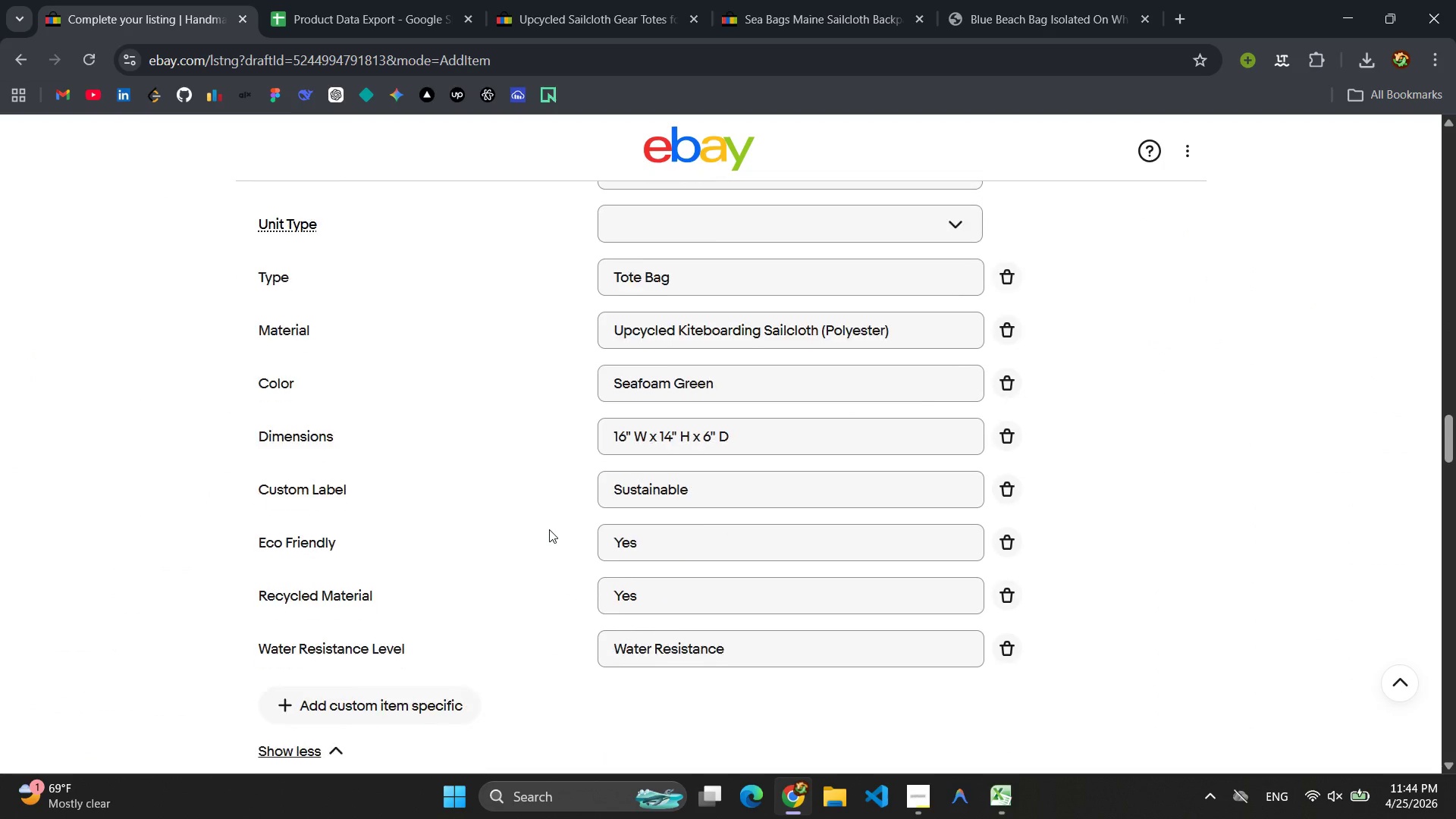 
wait(8.01)
 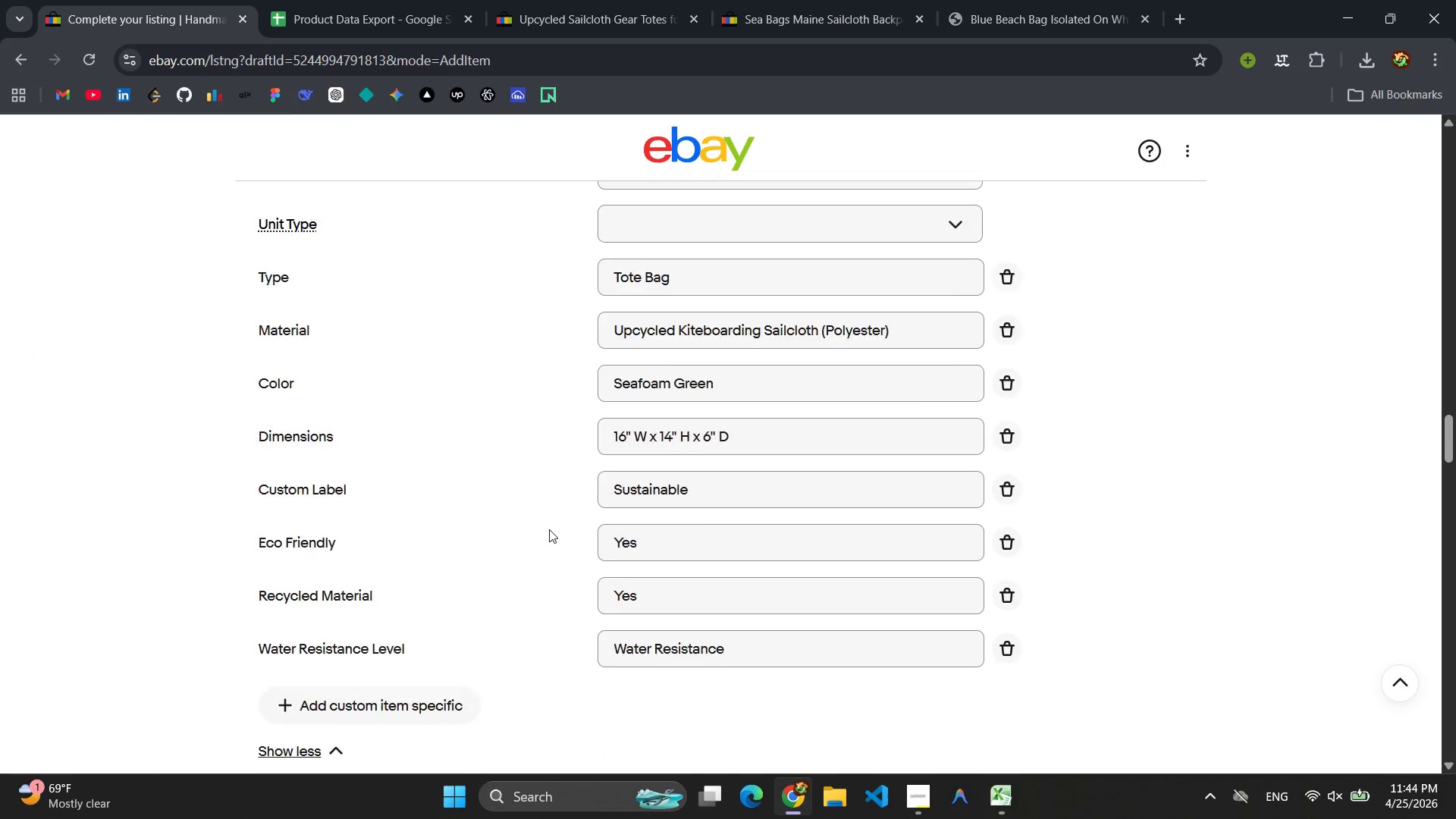 
left_click([596, 325])
 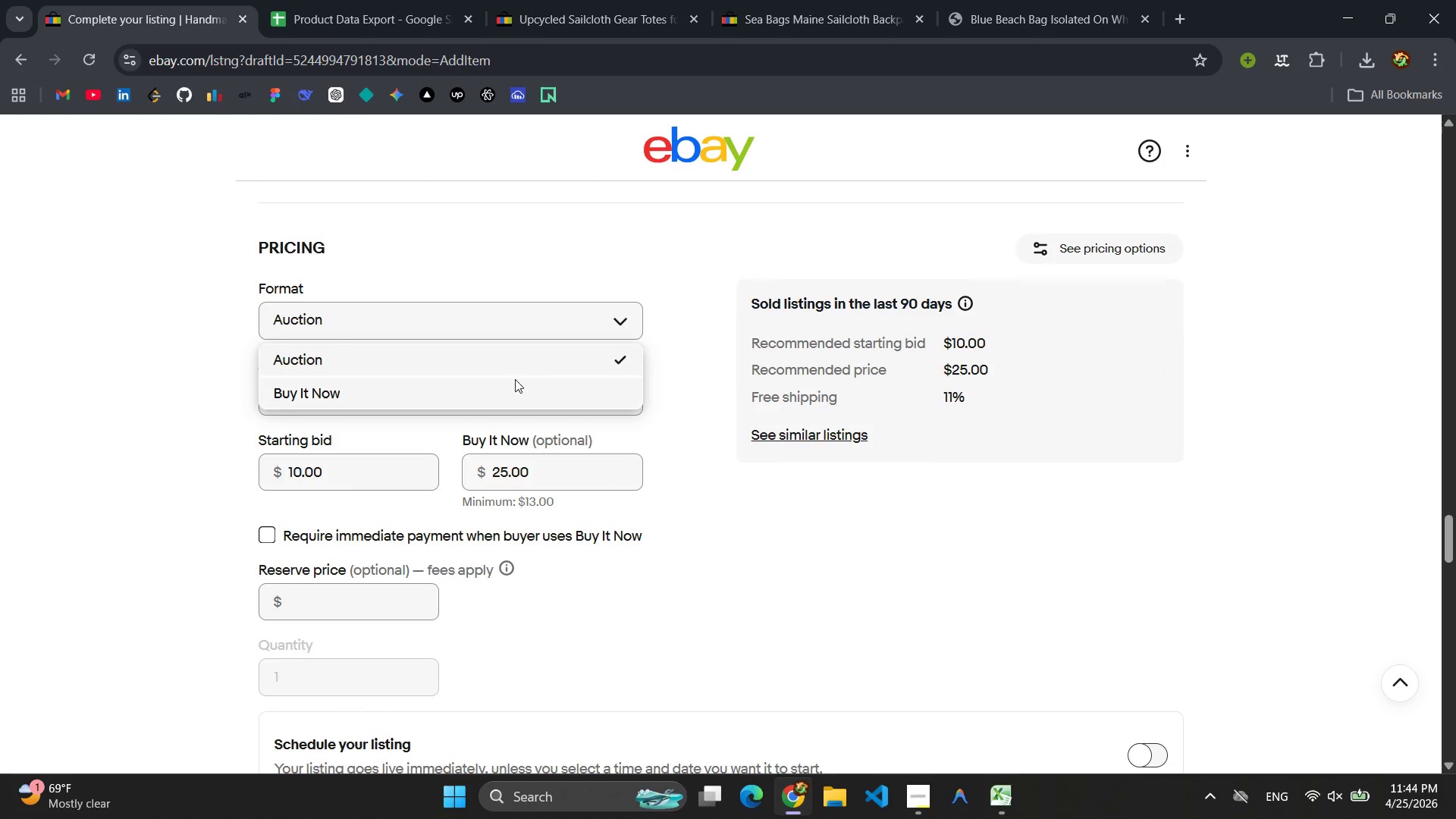 
left_click([490, 391])
 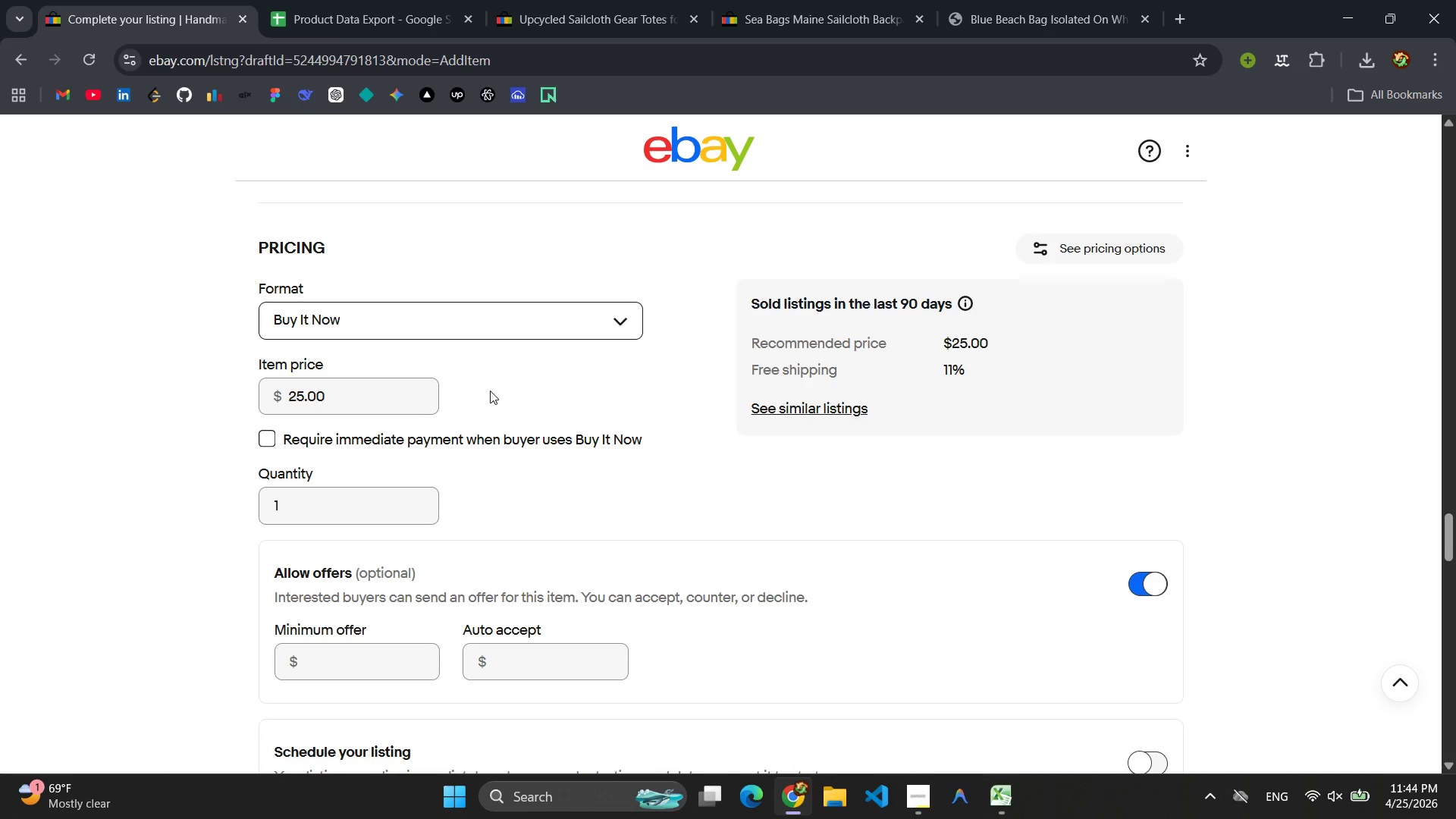 
wait(14.38)
 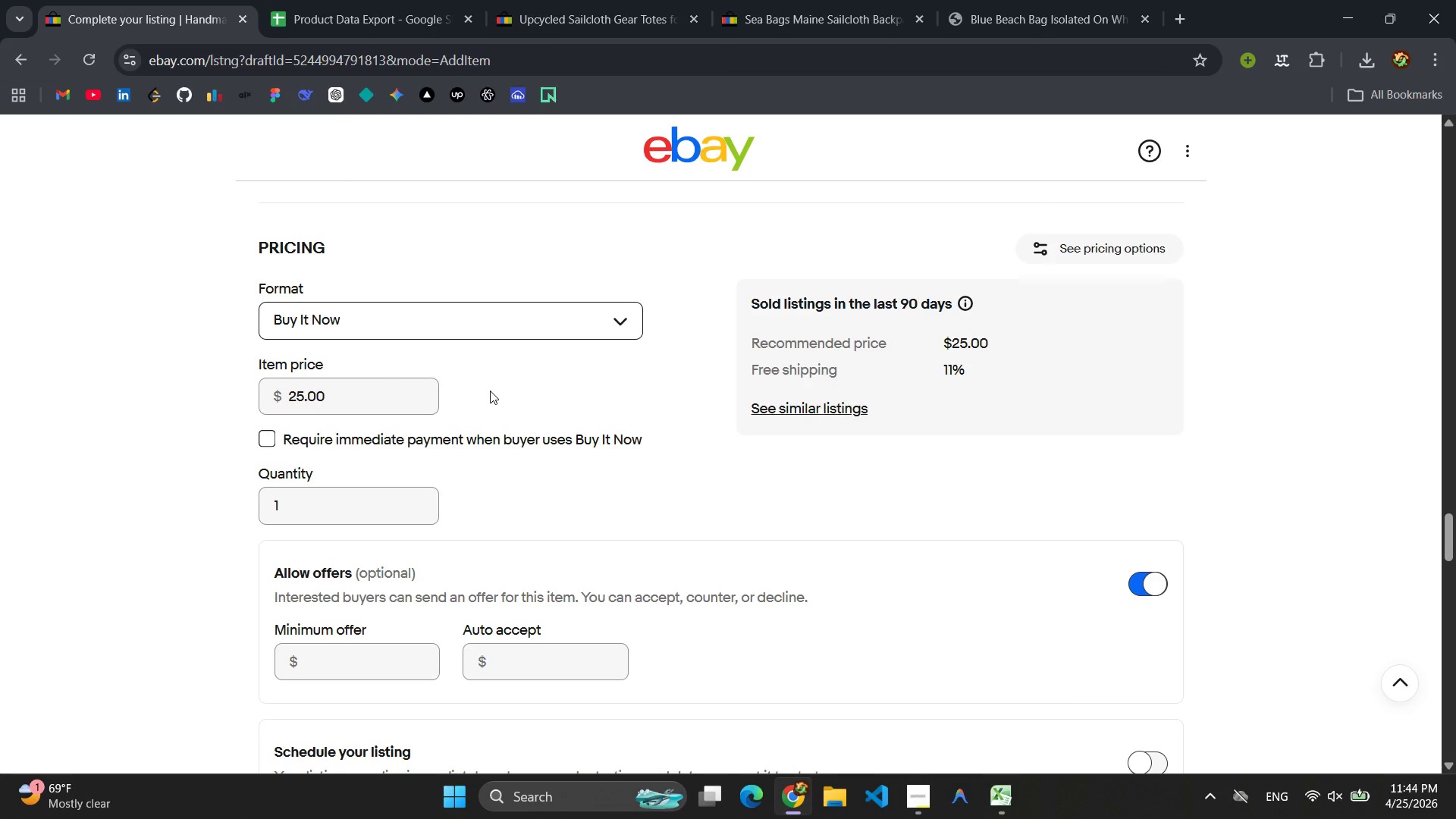 
left_click([798, 408])
 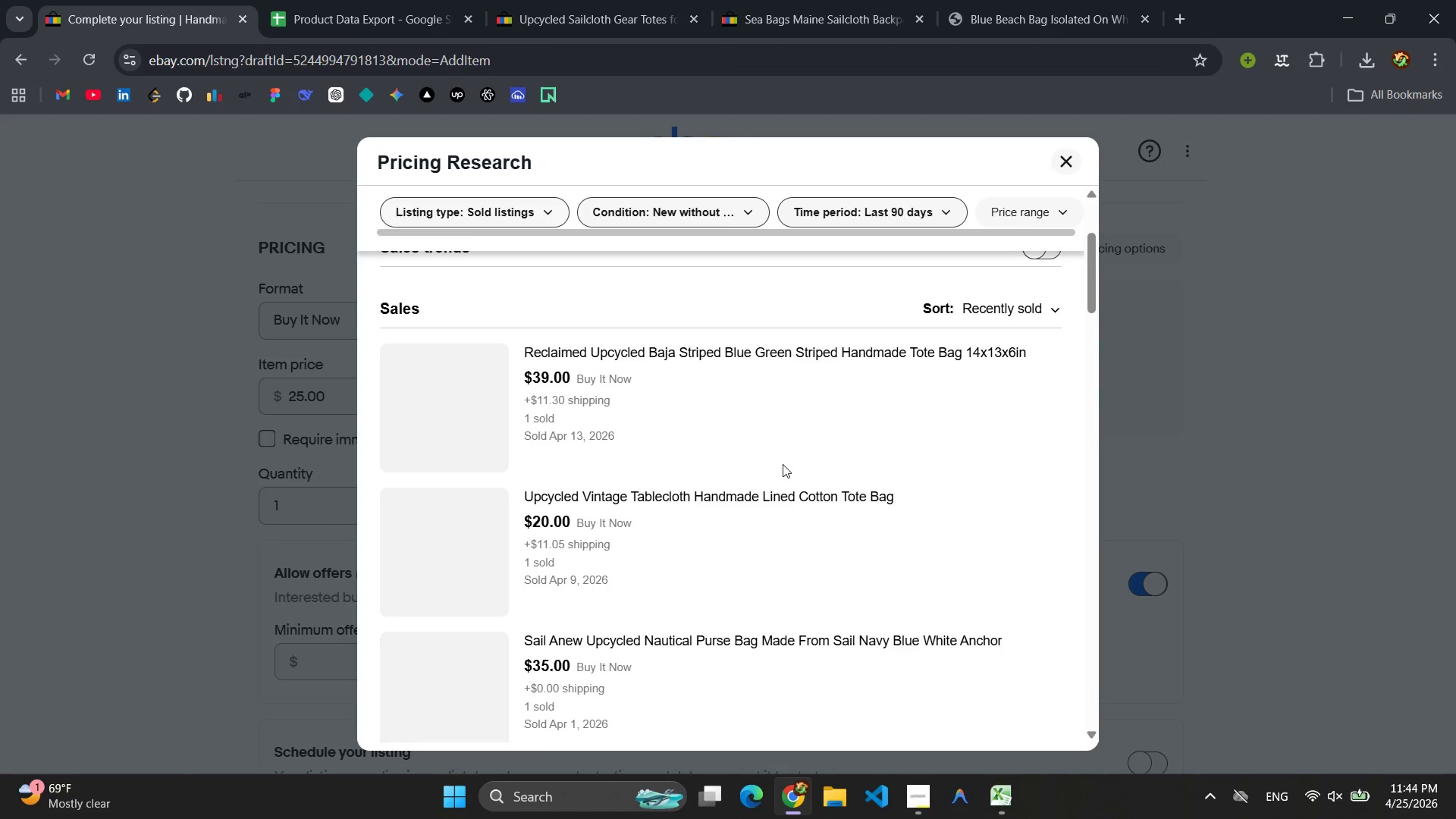 
wait(5.12)
 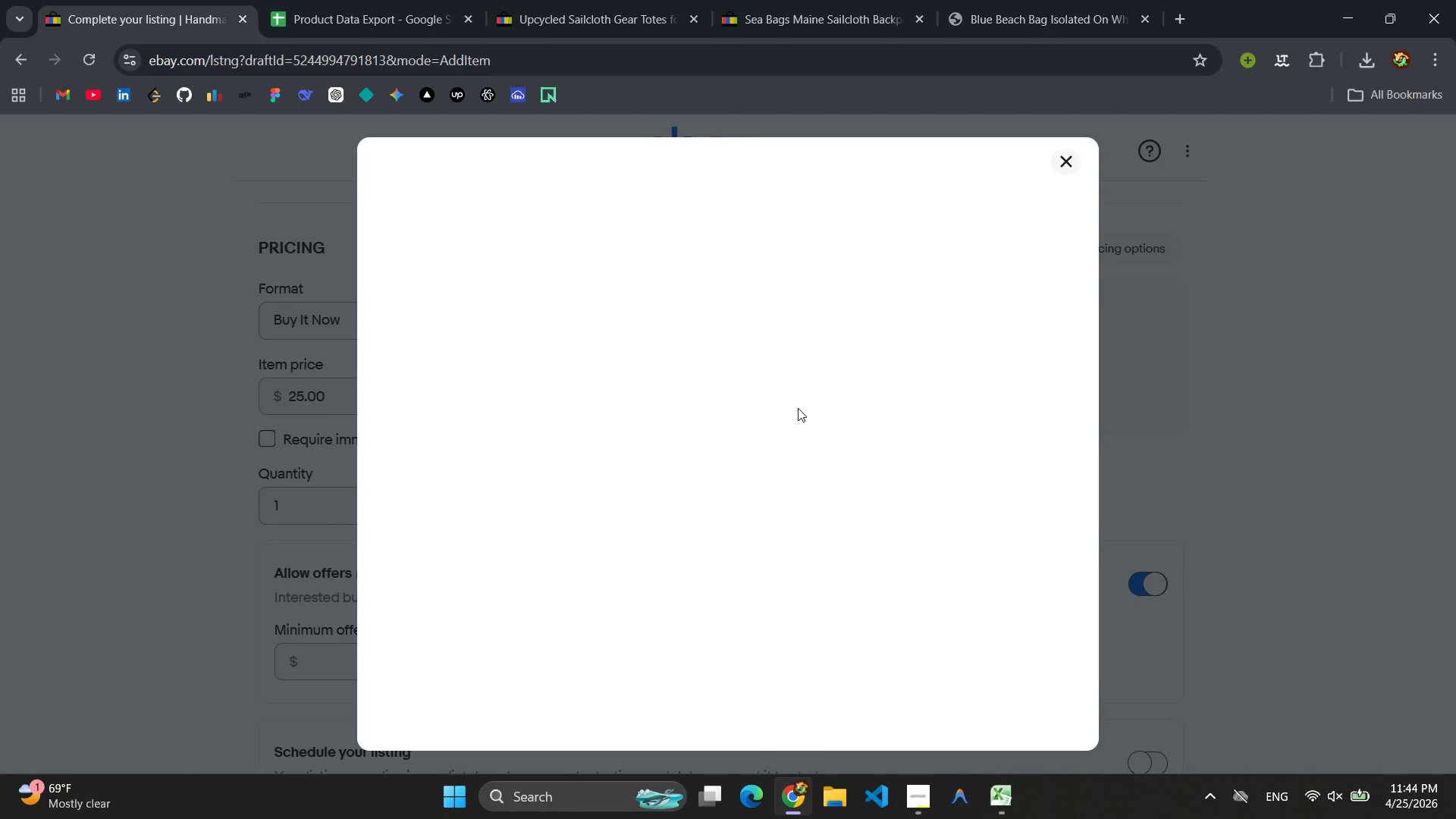 
left_click([918, 803])